 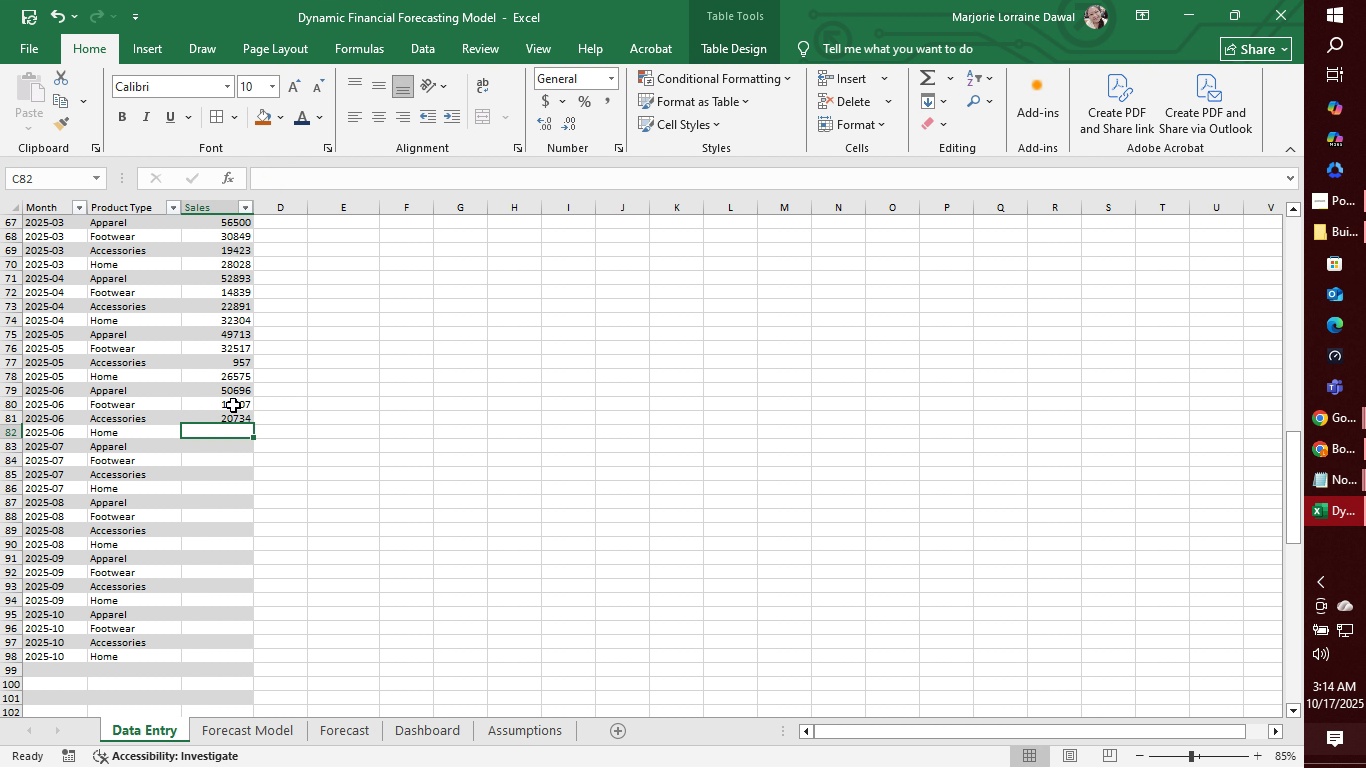 
key(Enter)
 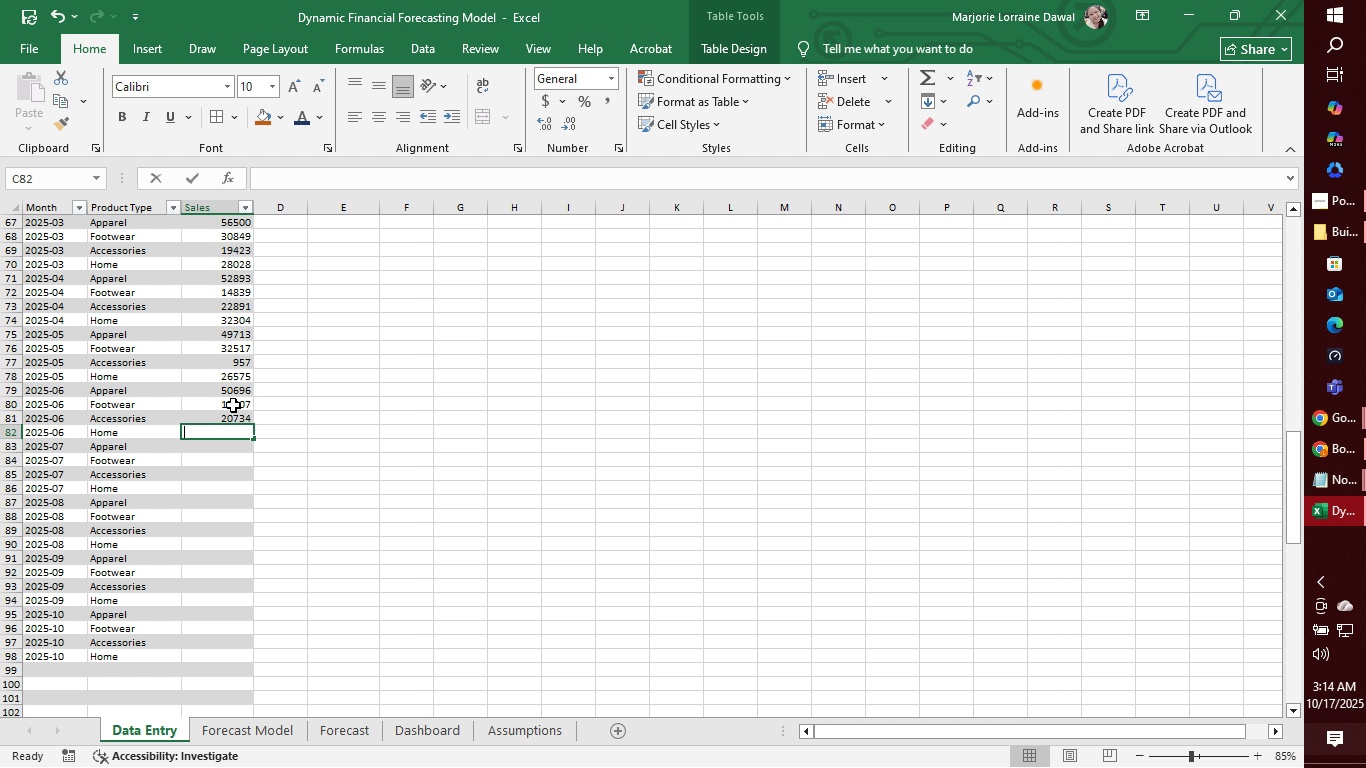 
wait(11.55)
 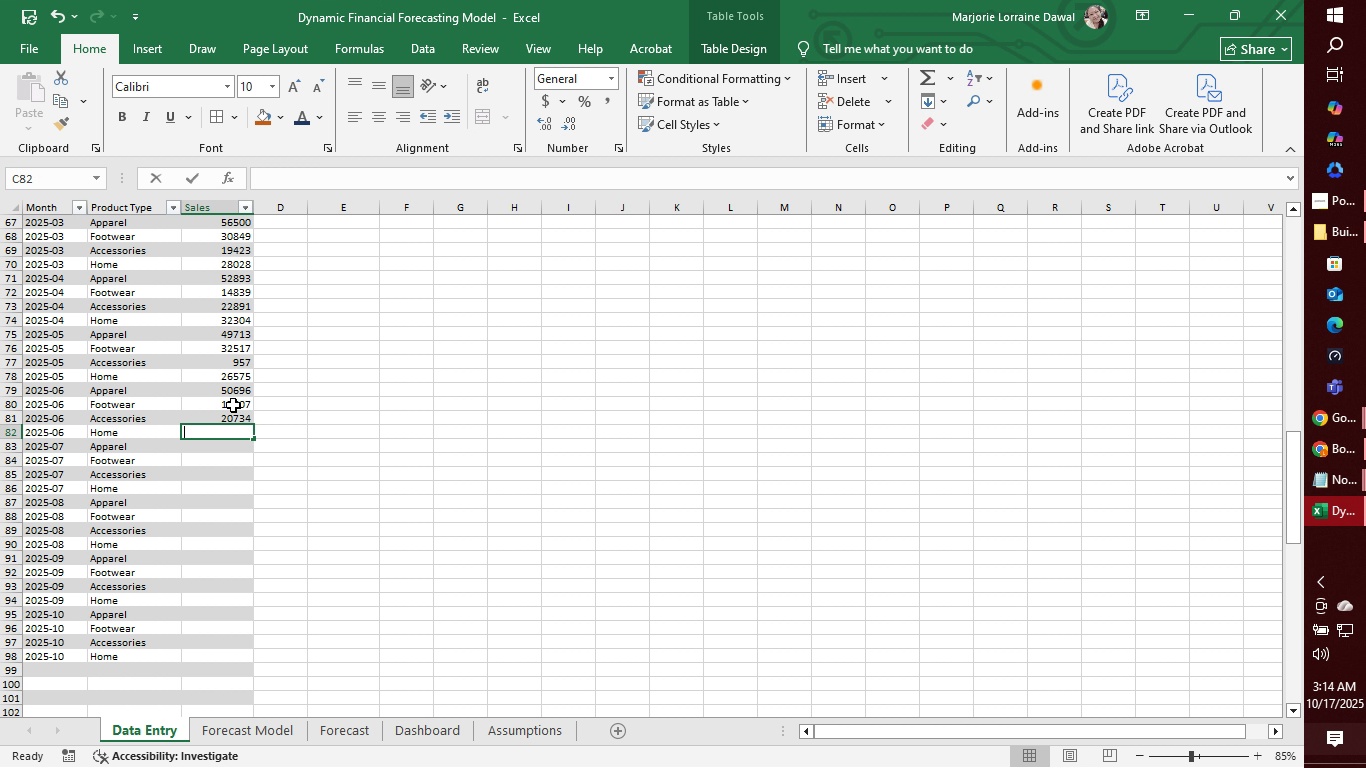 
type(4099)
 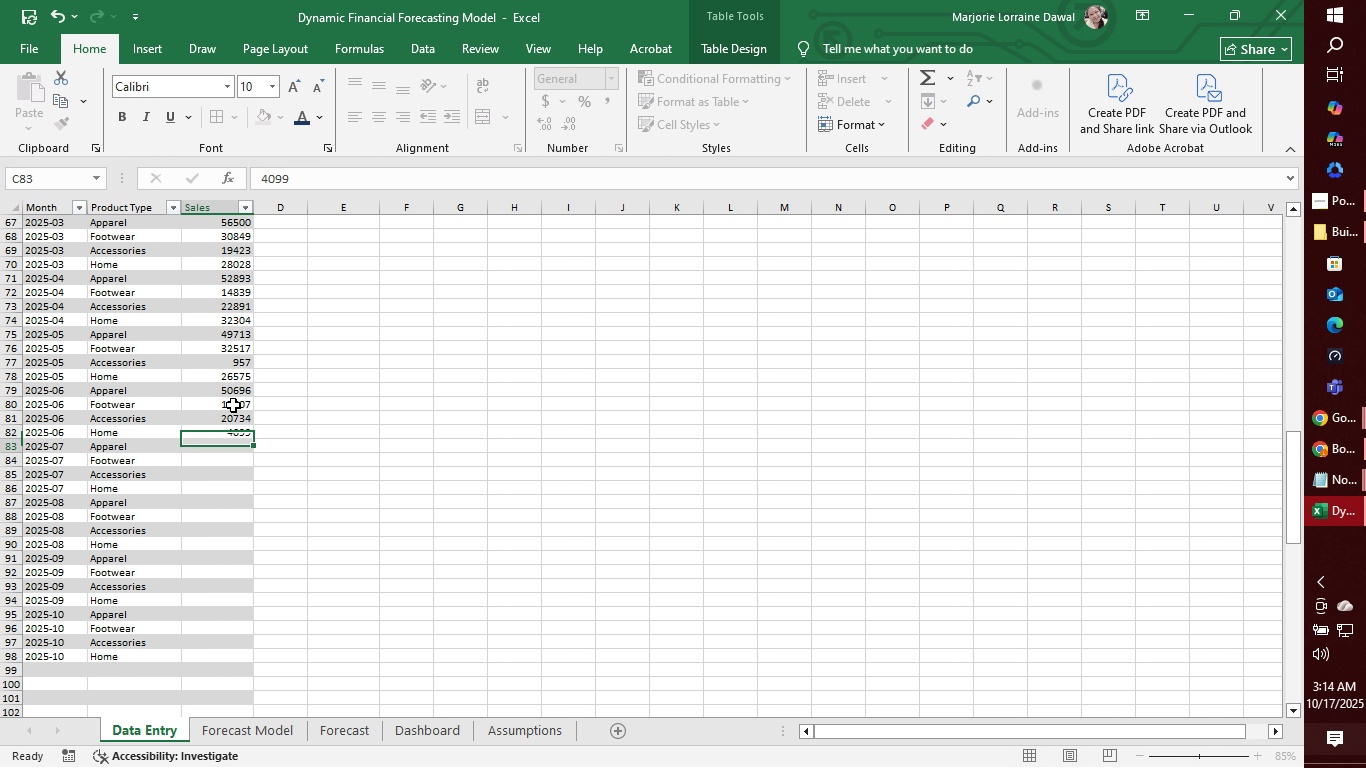 
key(Enter)
 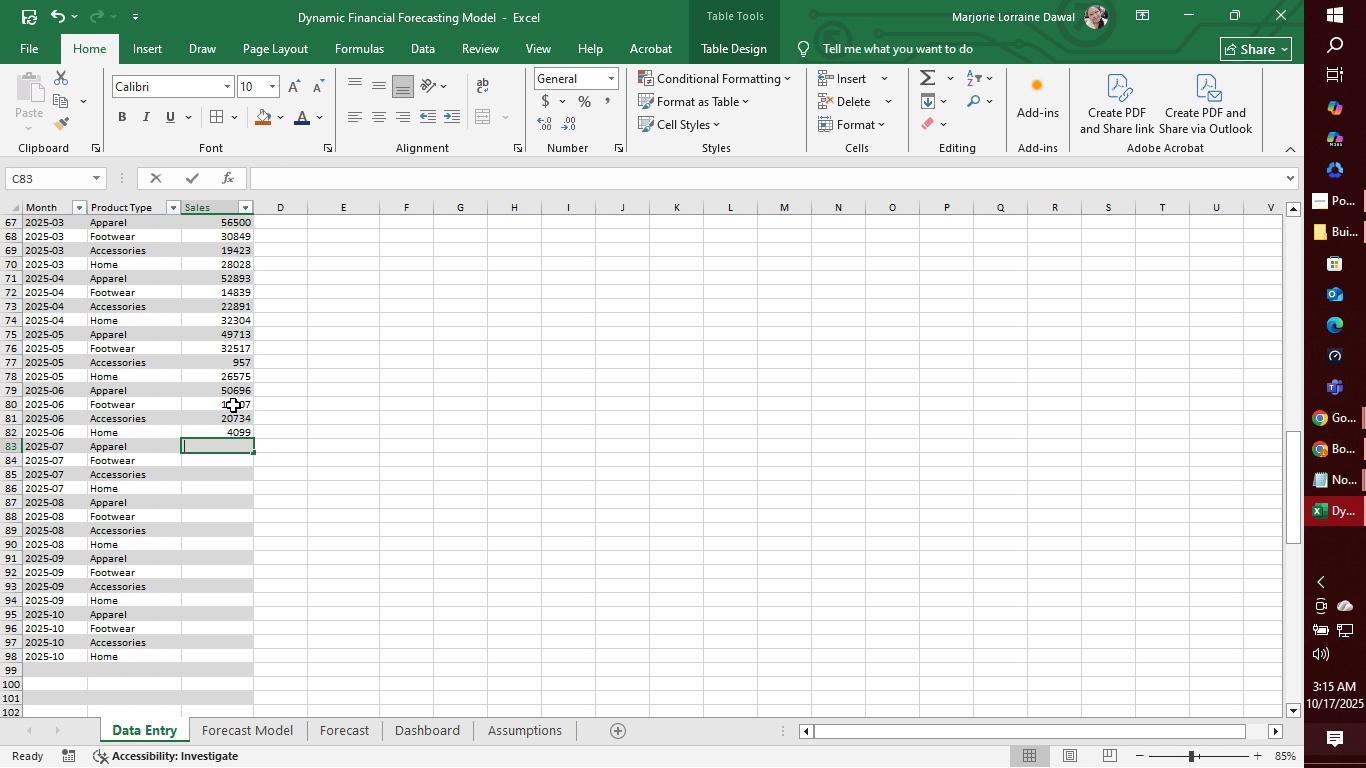 
wait(5.88)
 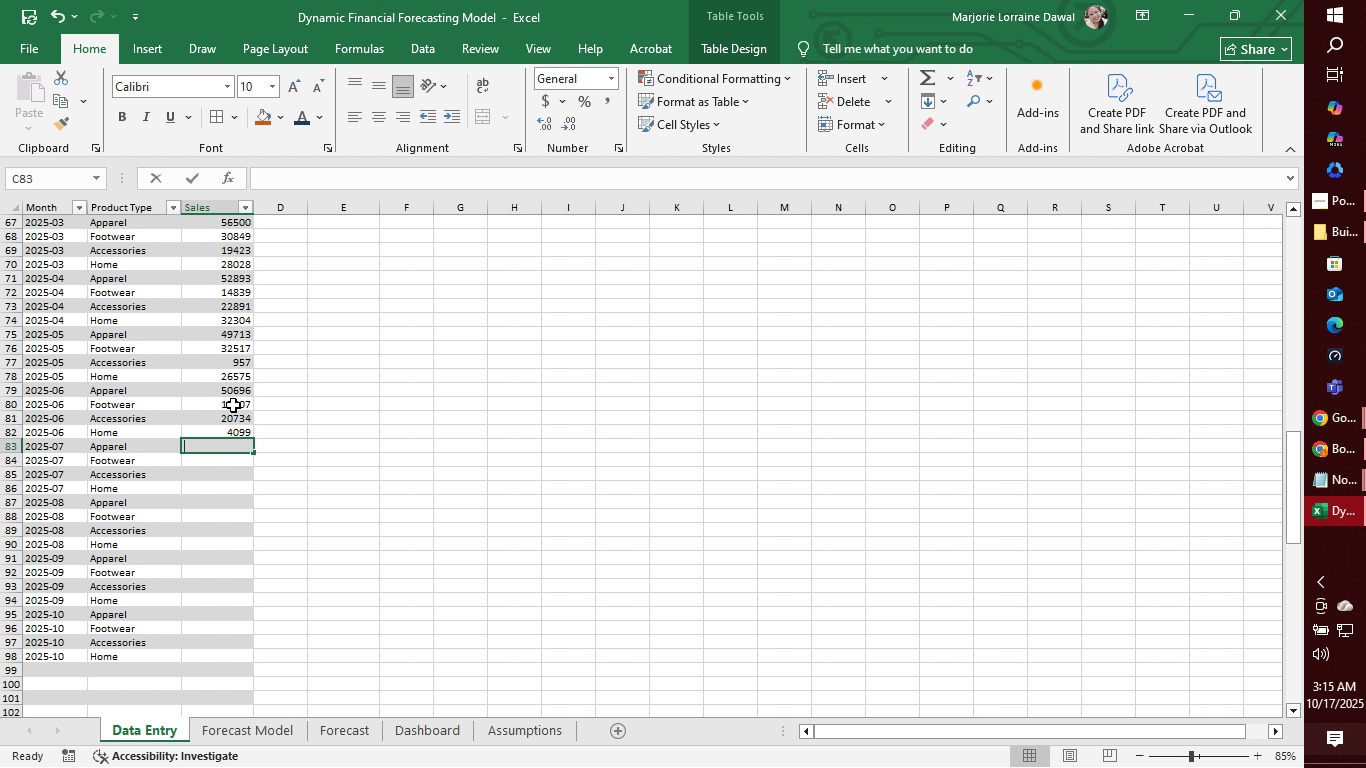 
type(48242)
 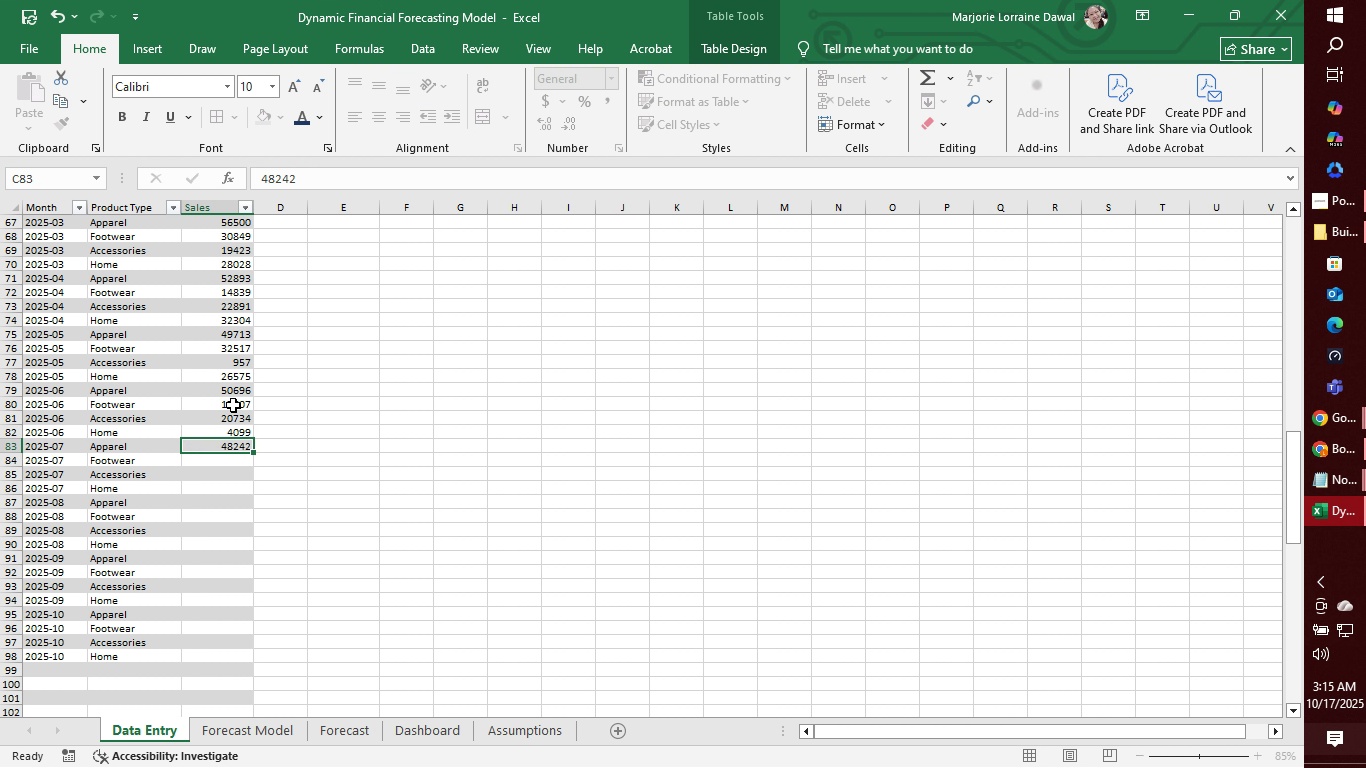 
key(Enter)
 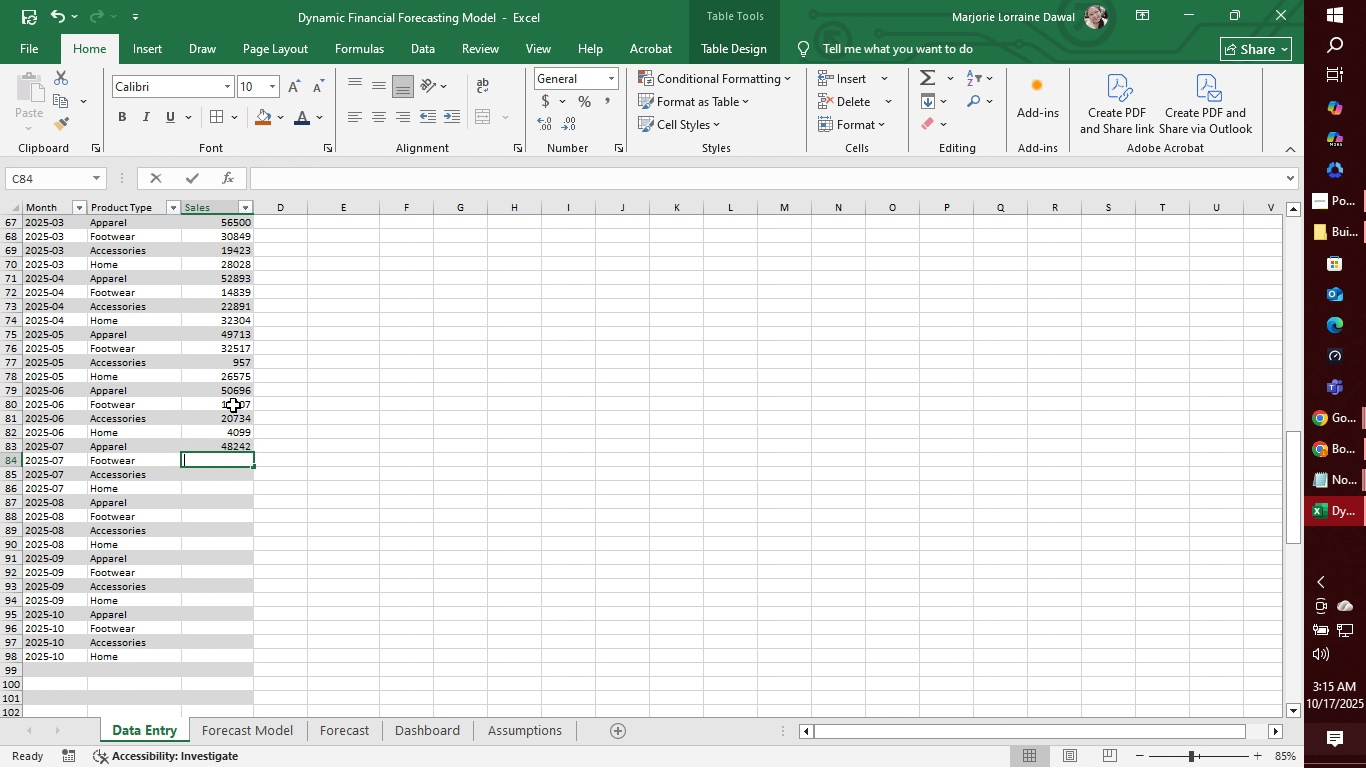 
wait(5.28)
 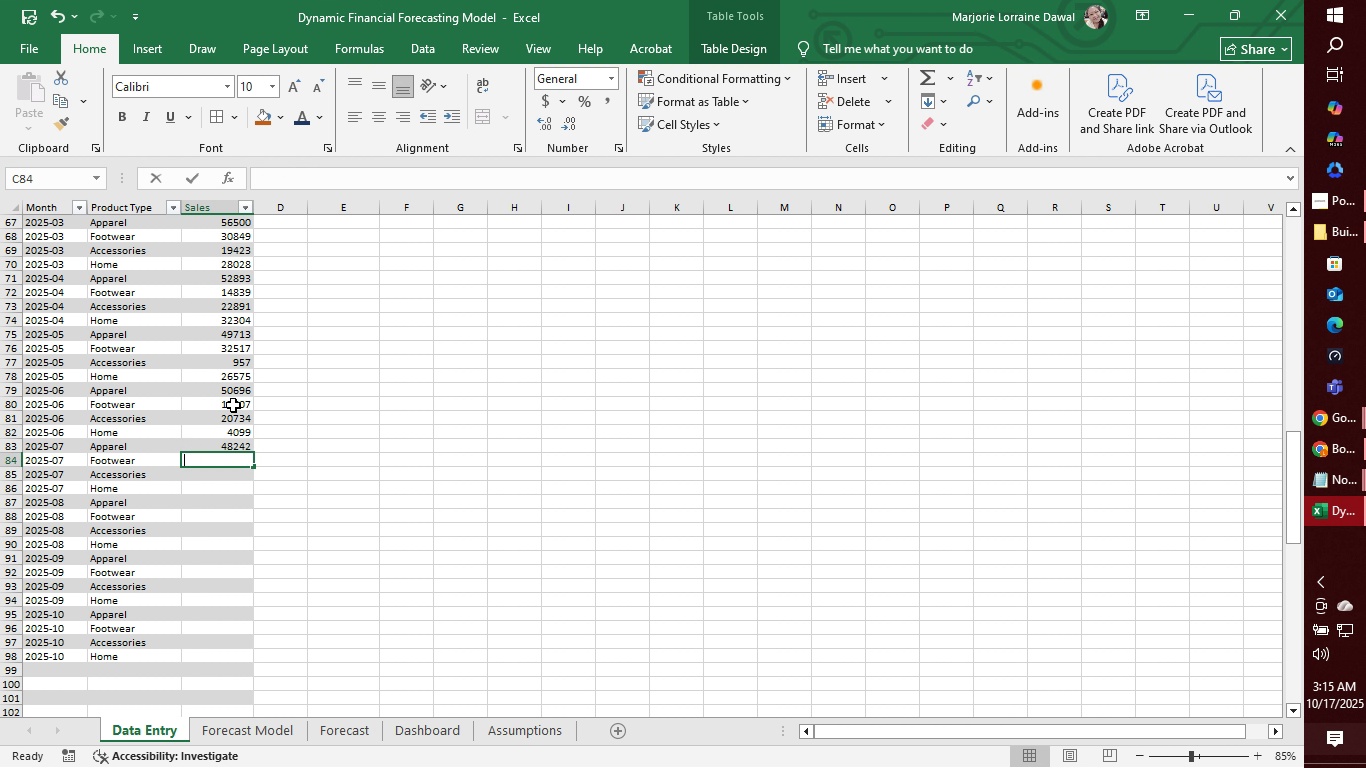 
type(22856)
 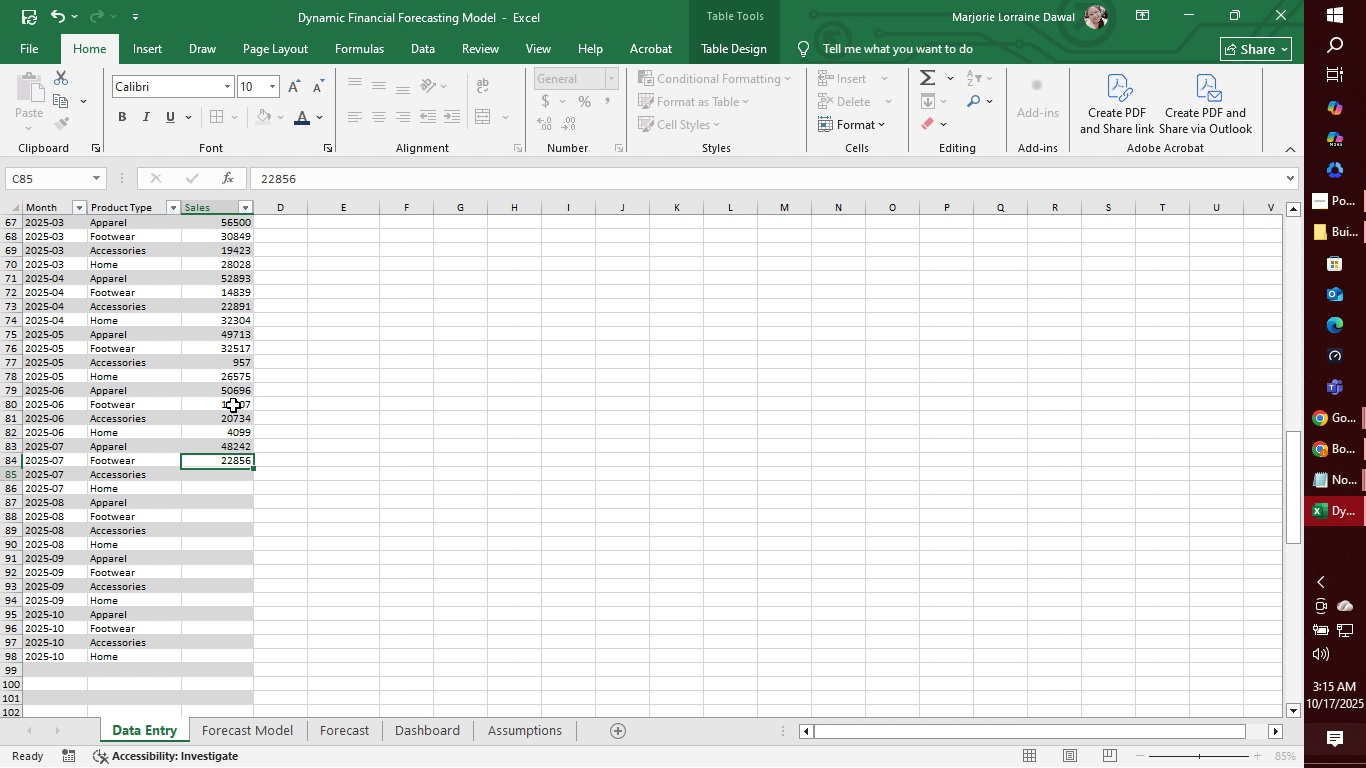 
key(Enter)
 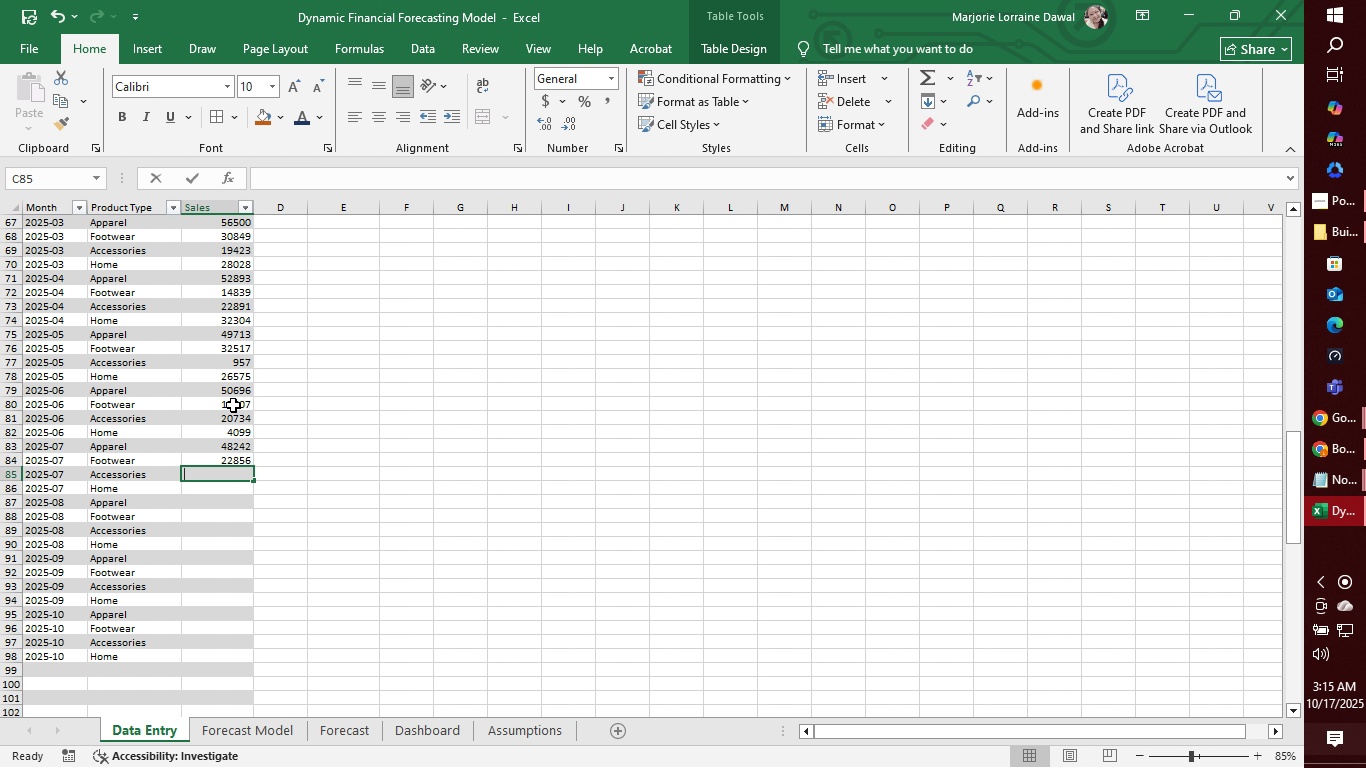 
wait(39.1)
 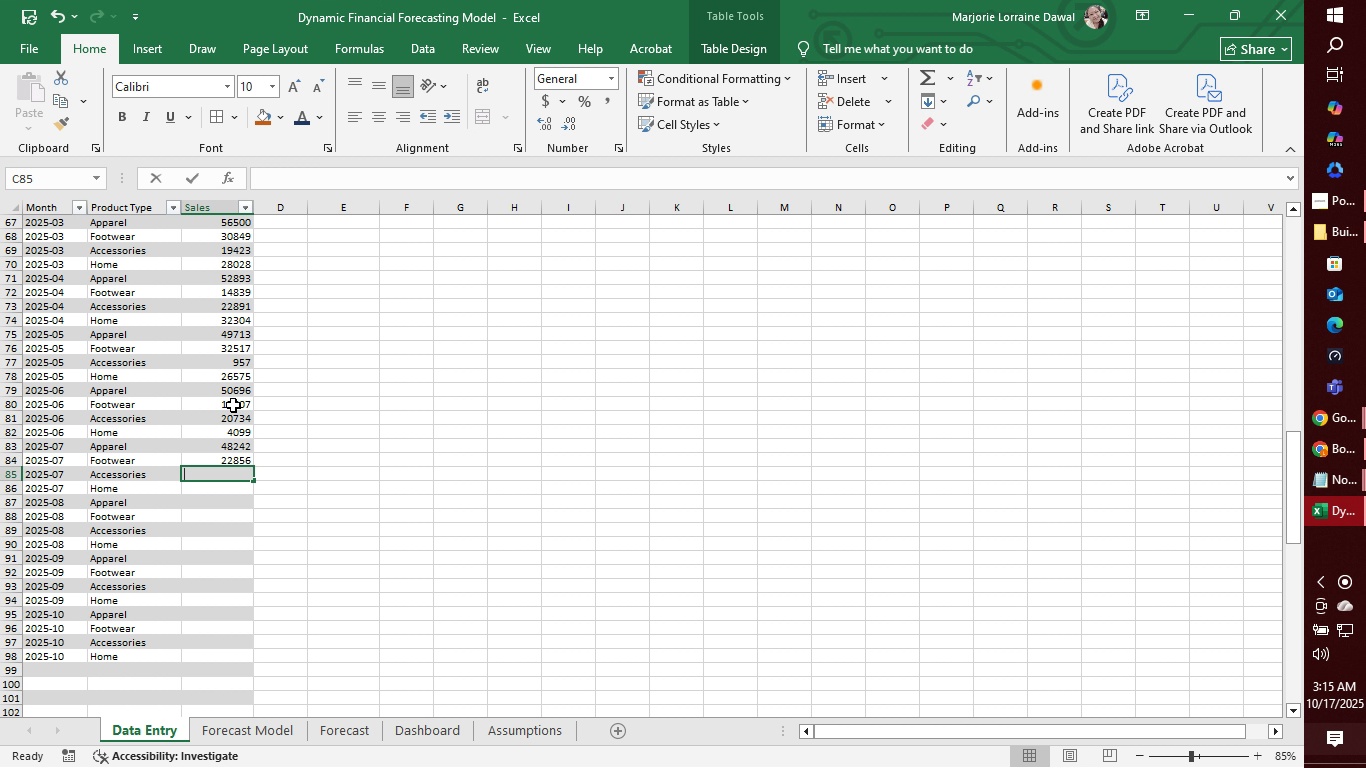 
type(31823)
 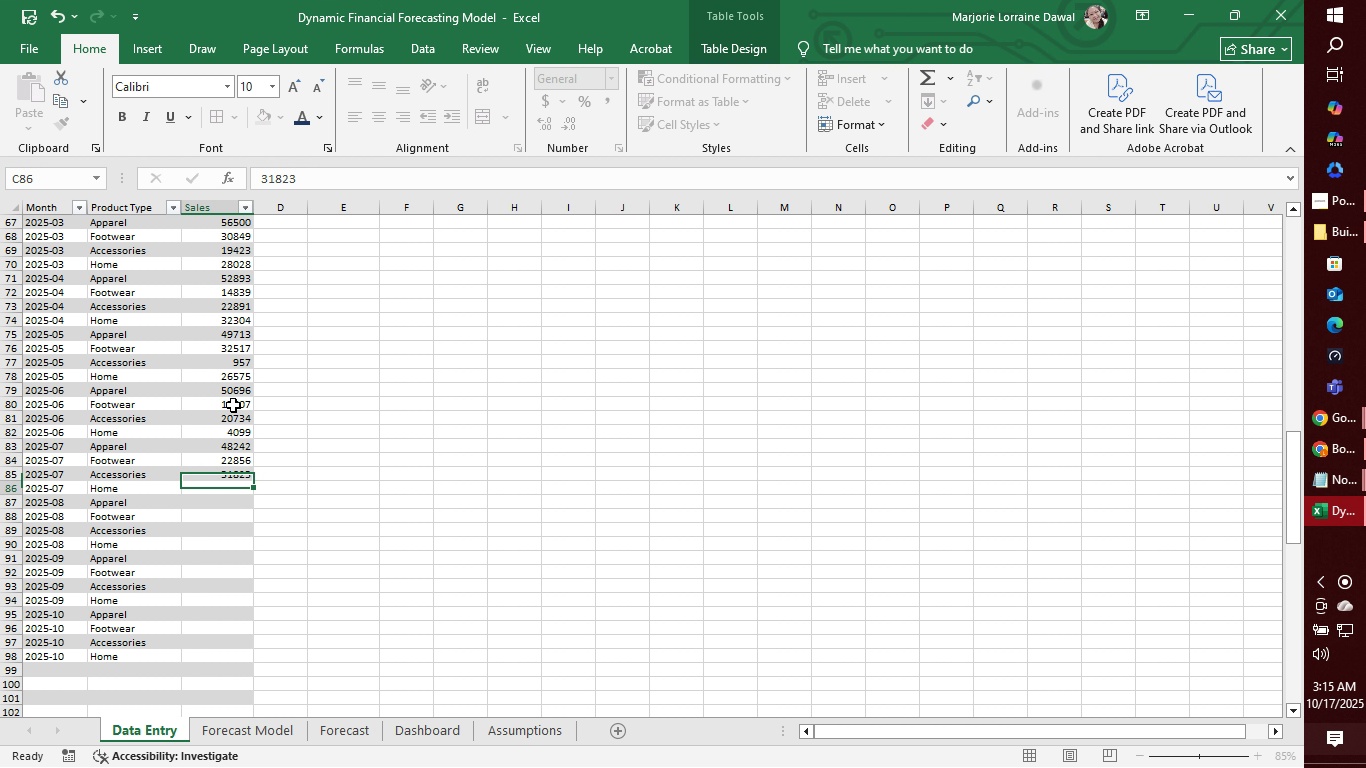 
key(Enter)
 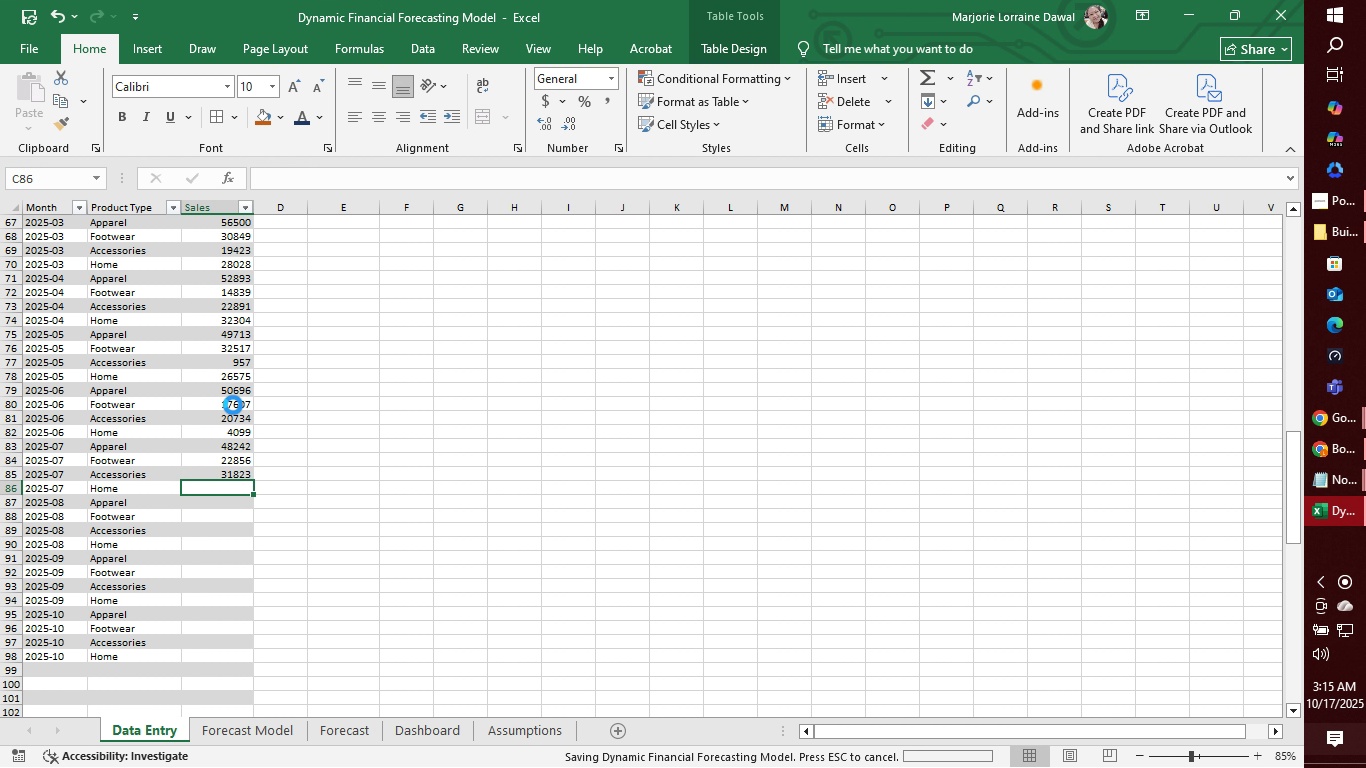 
key(Control+S)
 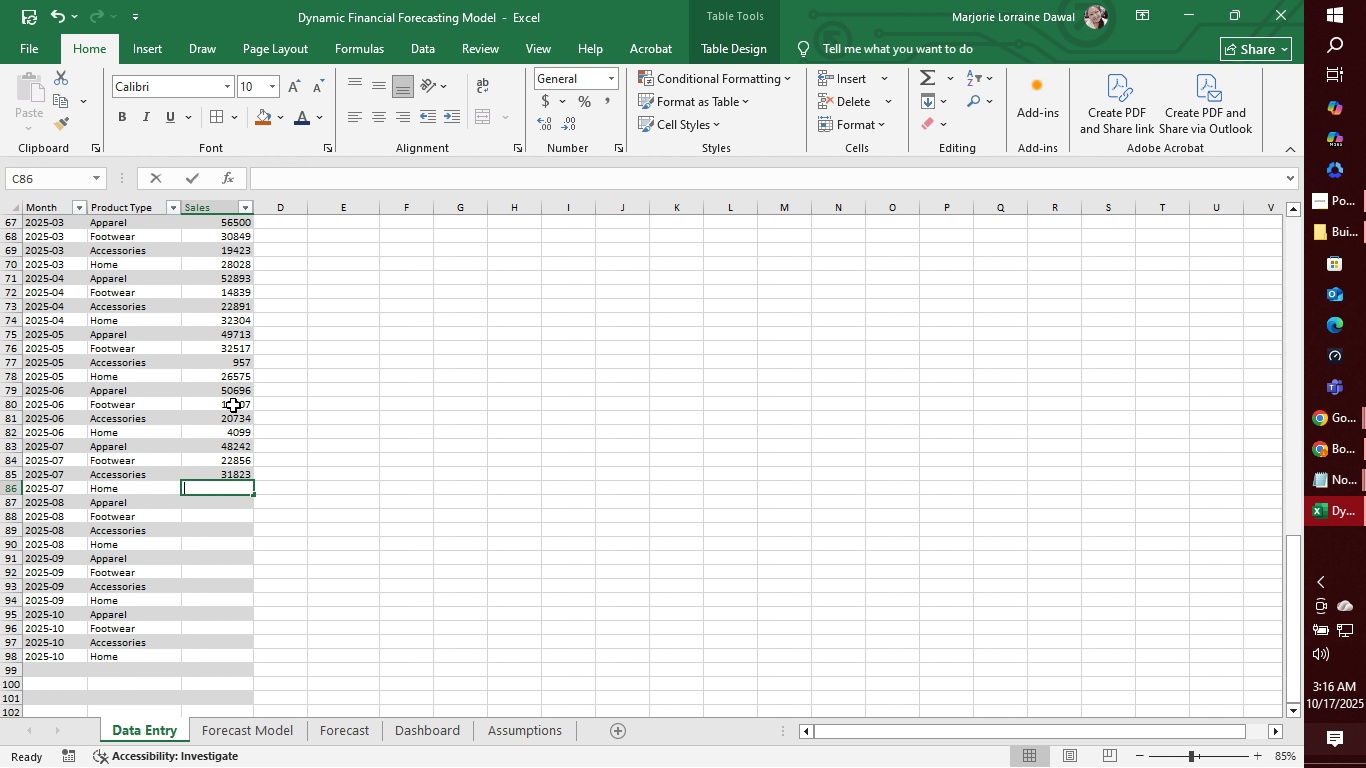 
wait(5.8)
 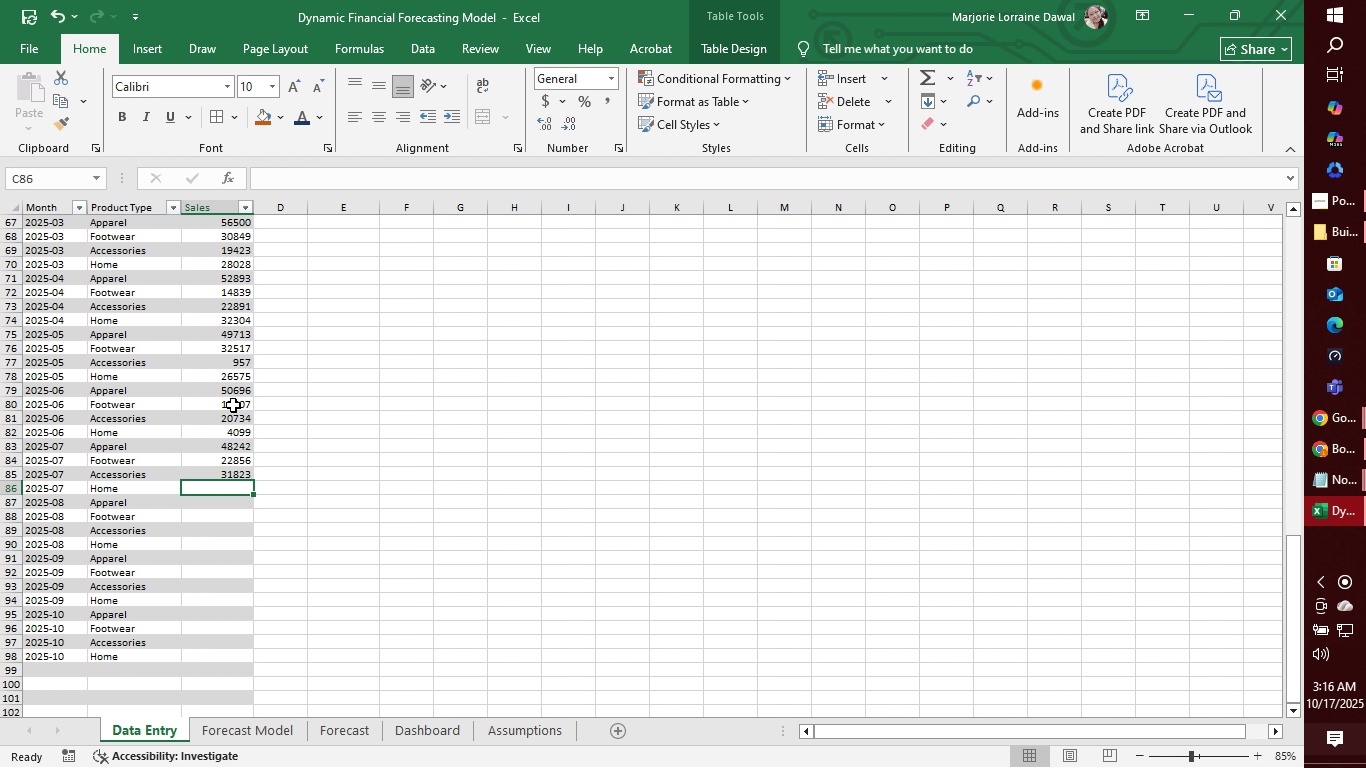 
type(15853)
 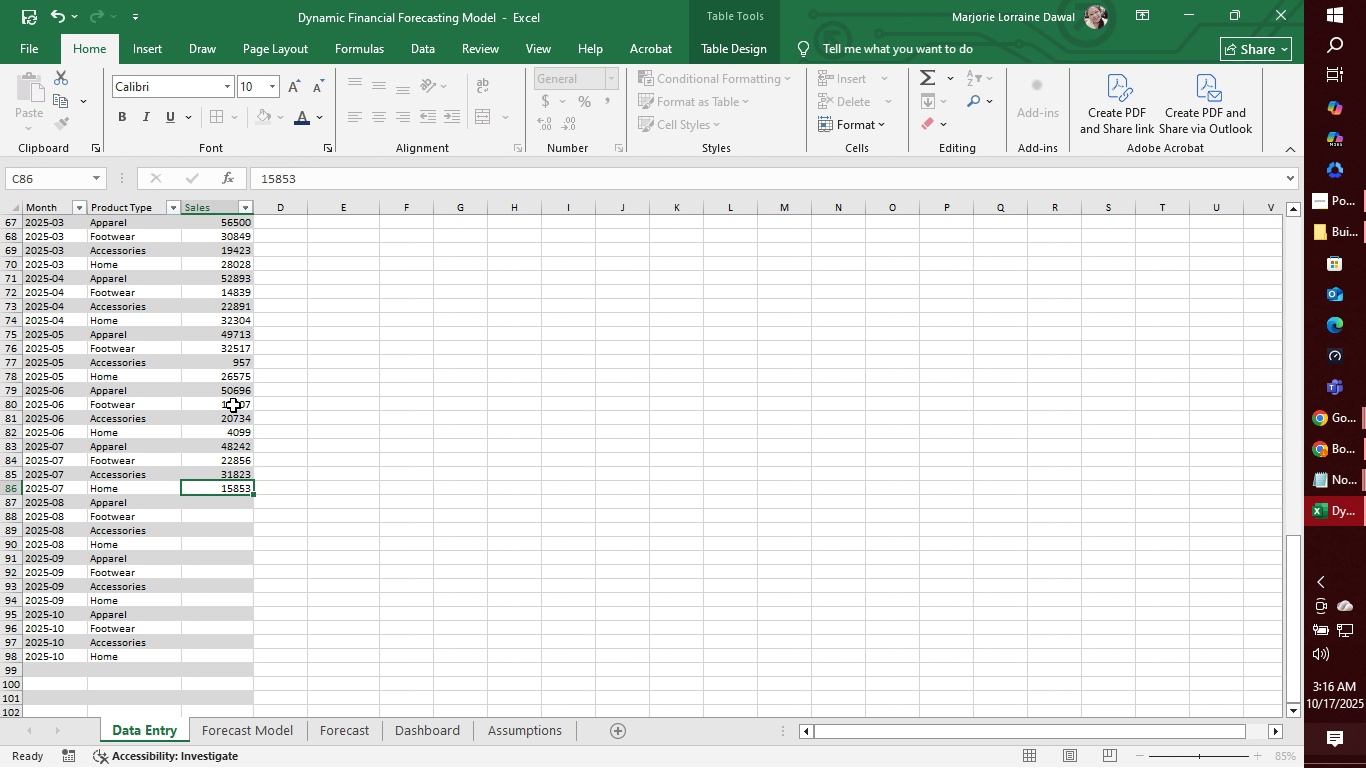 
key(Enter)
 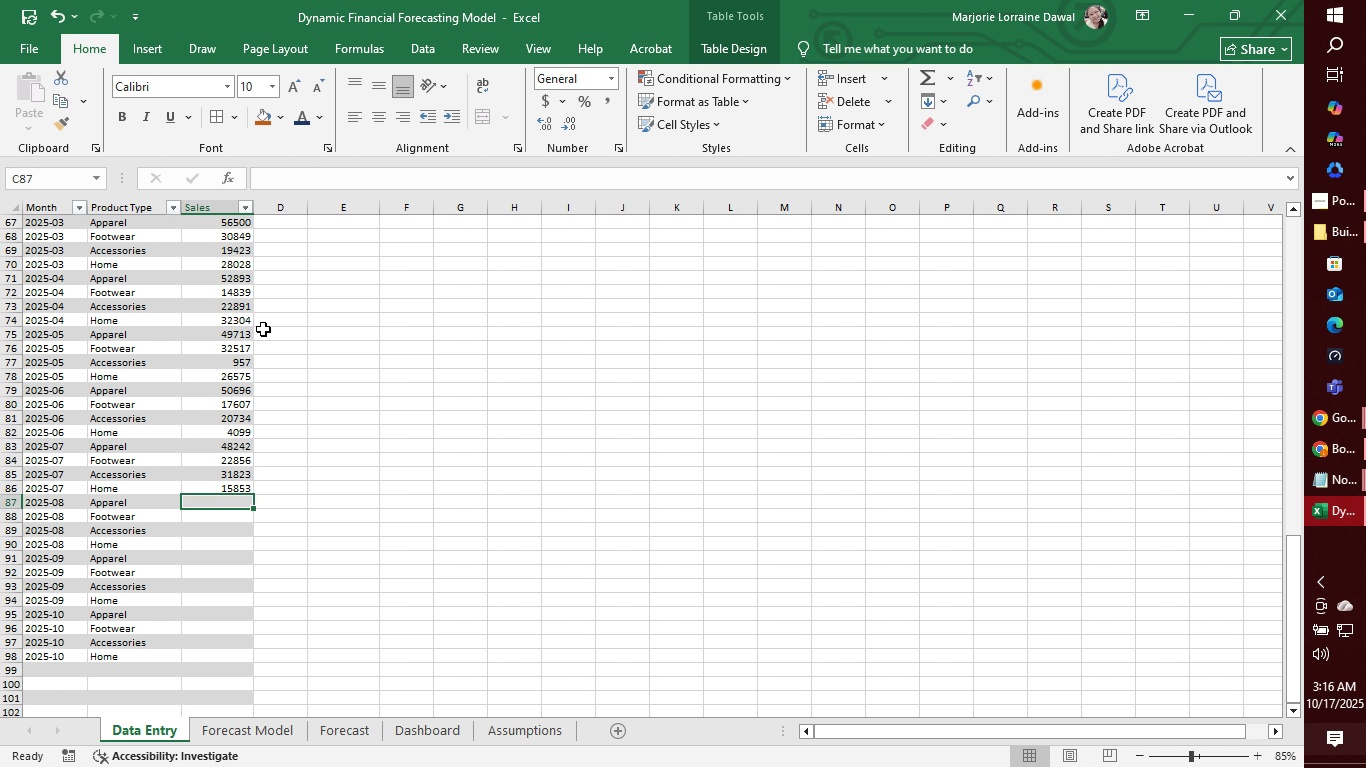 
scroll: coordinate [249, 329], scroll_direction: up, amount: 2.0
 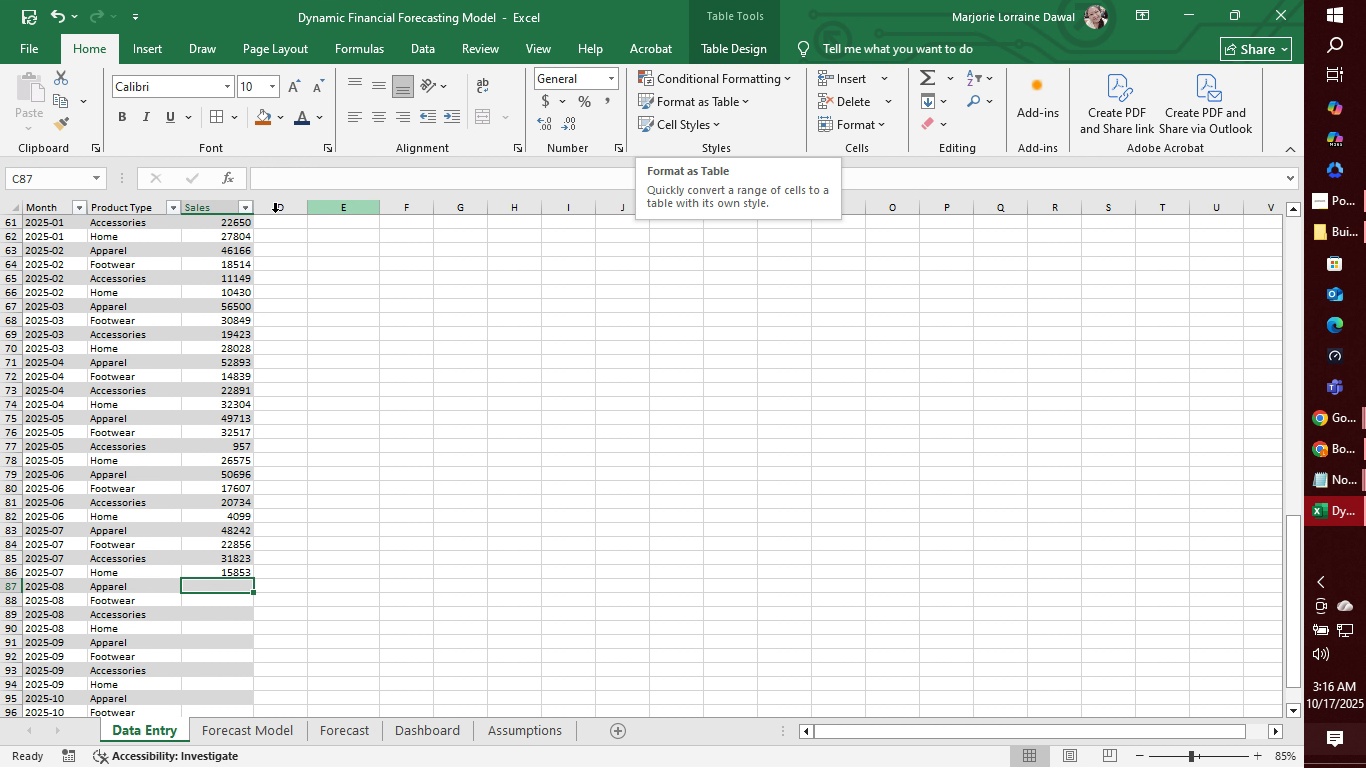 
wait(6.54)
 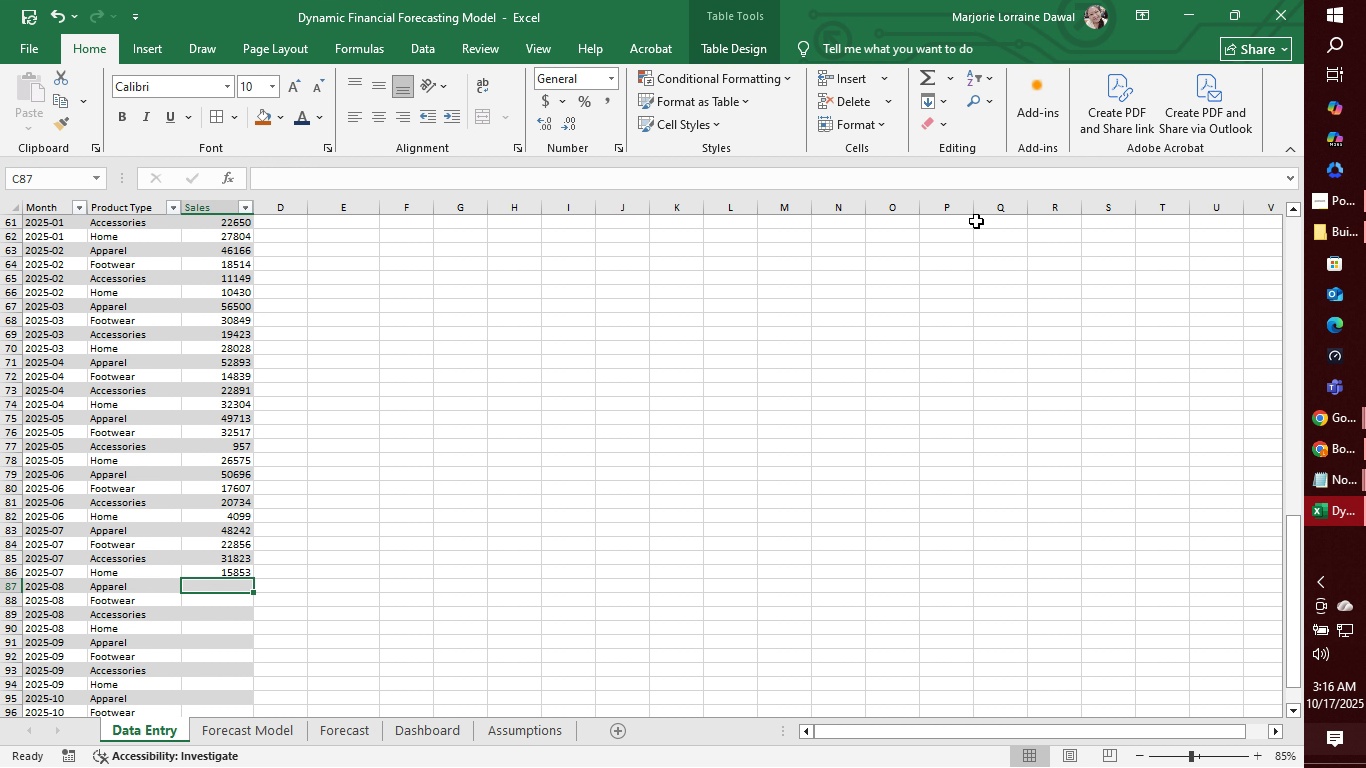 
left_click([732, 96])
 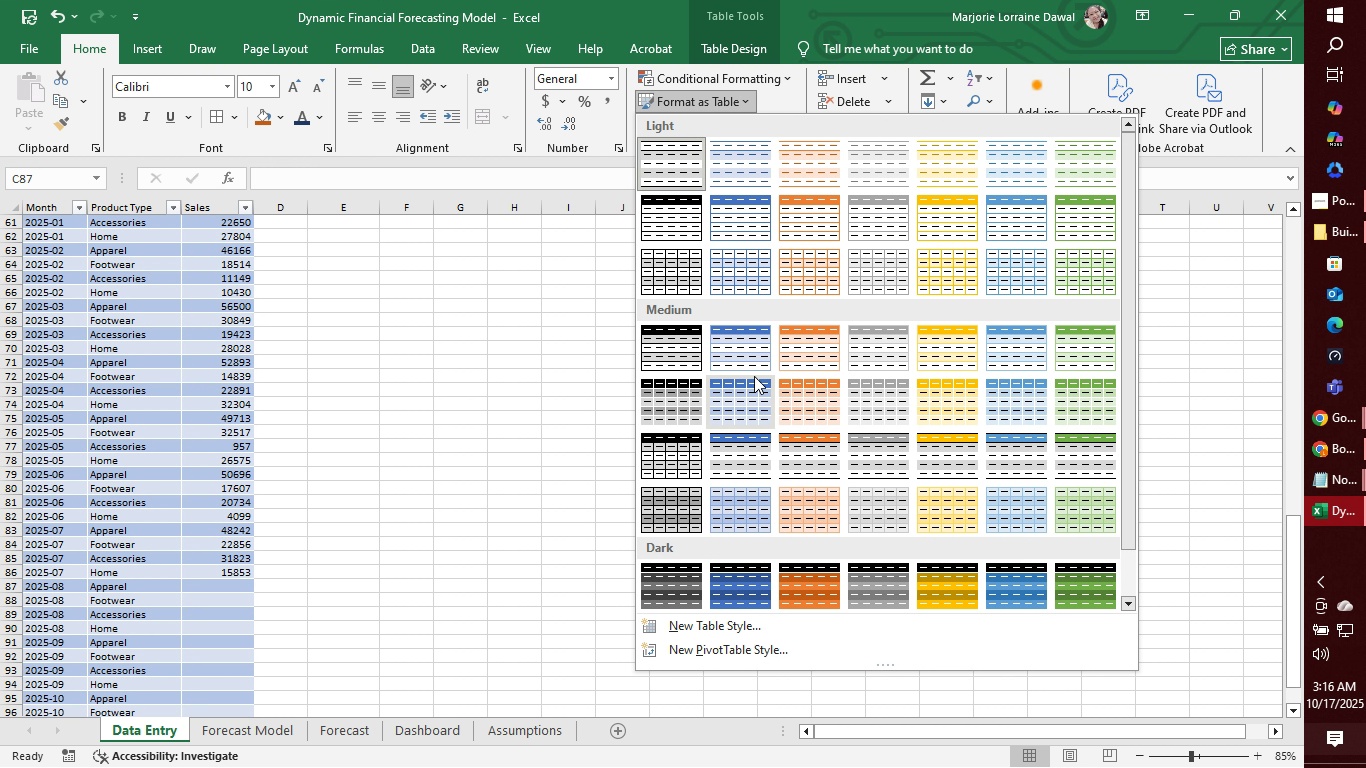 
scroll: coordinate [789, 376], scroll_direction: up, amount: 1.0
 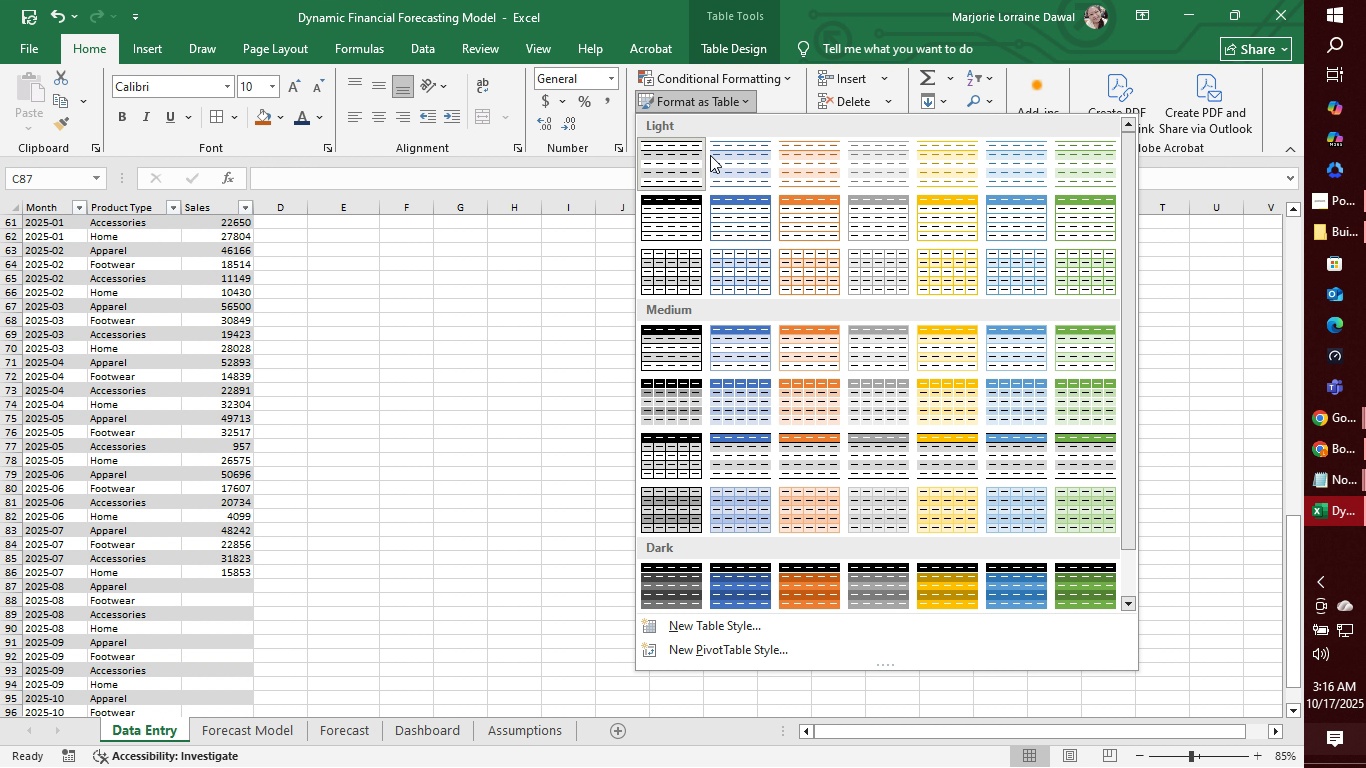 
mouse_move([740, 153])
 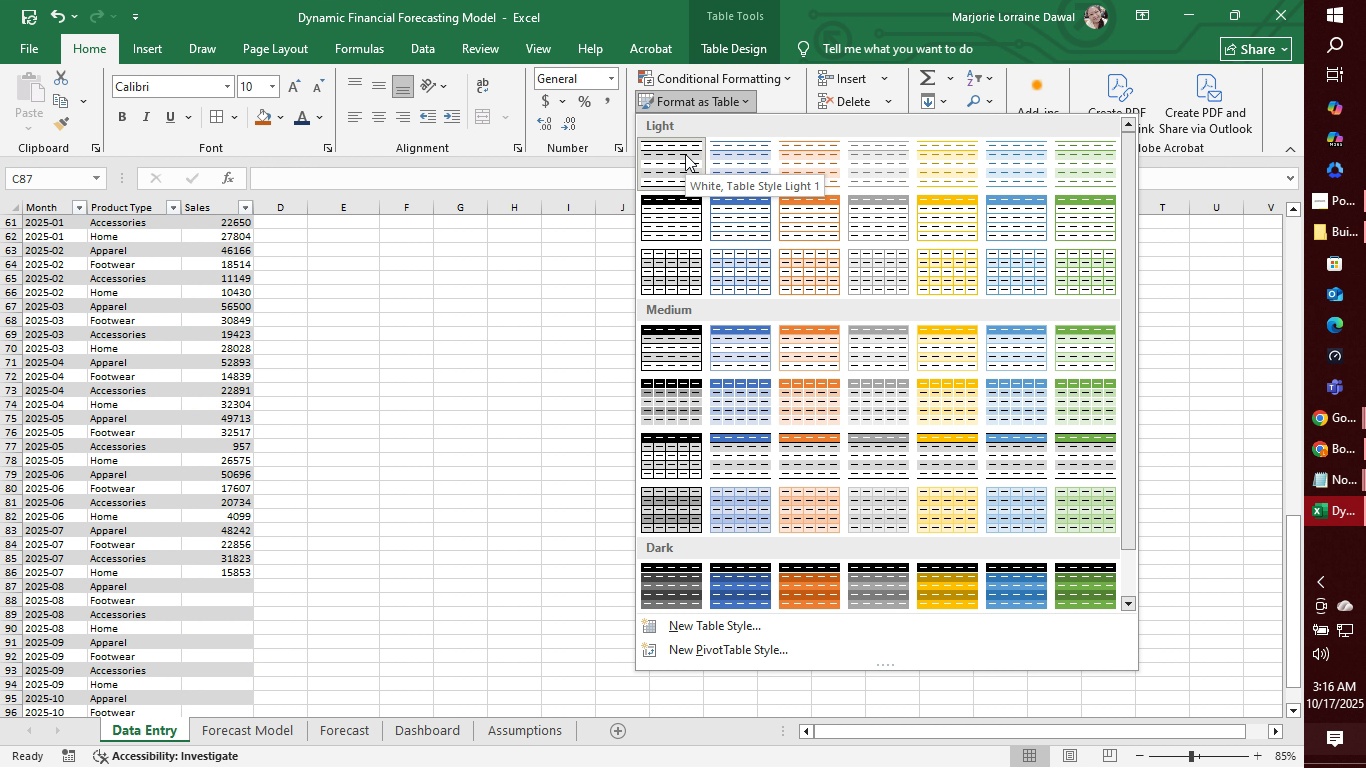 
scroll: coordinate [685, 158], scroll_direction: up, amount: 3.0
 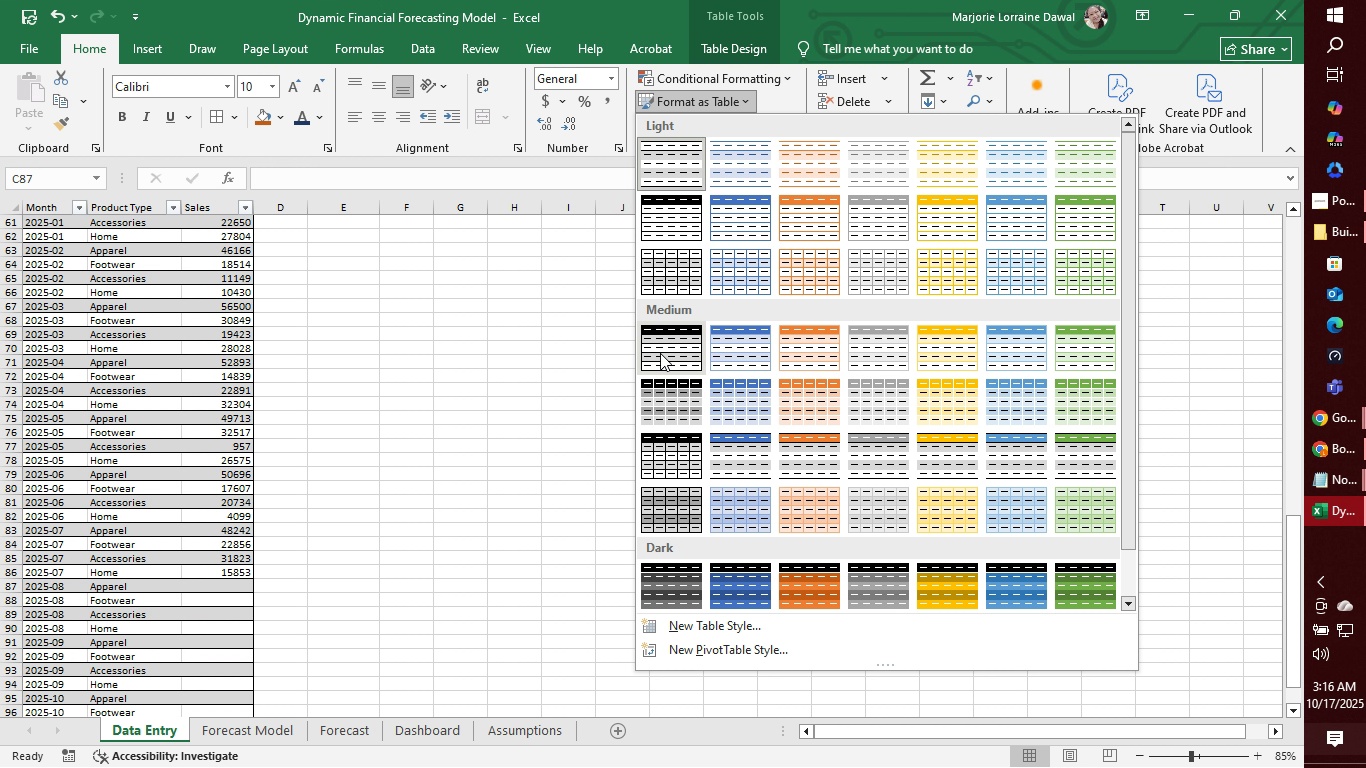 
wait(6.52)
 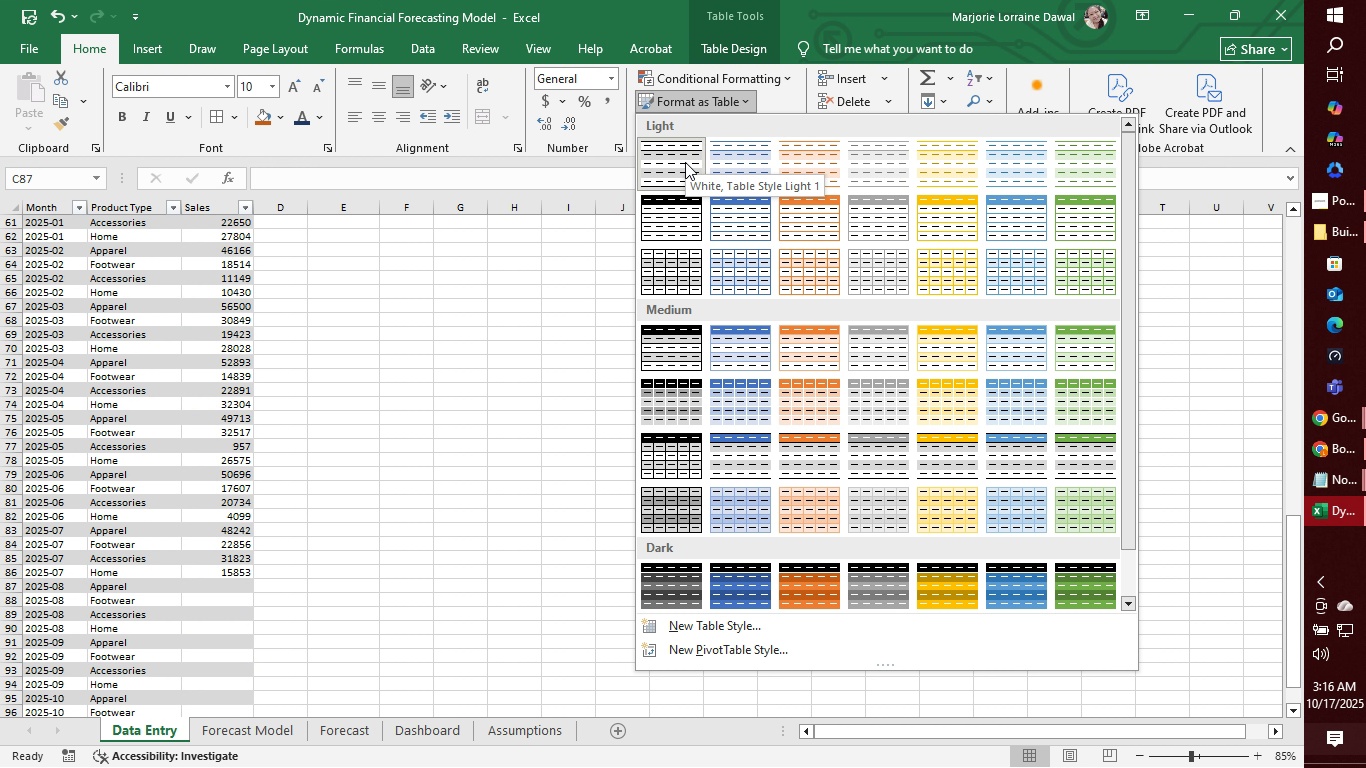 
scroll: coordinate [385, 423], scroll_direction: up, amount: 23.0
 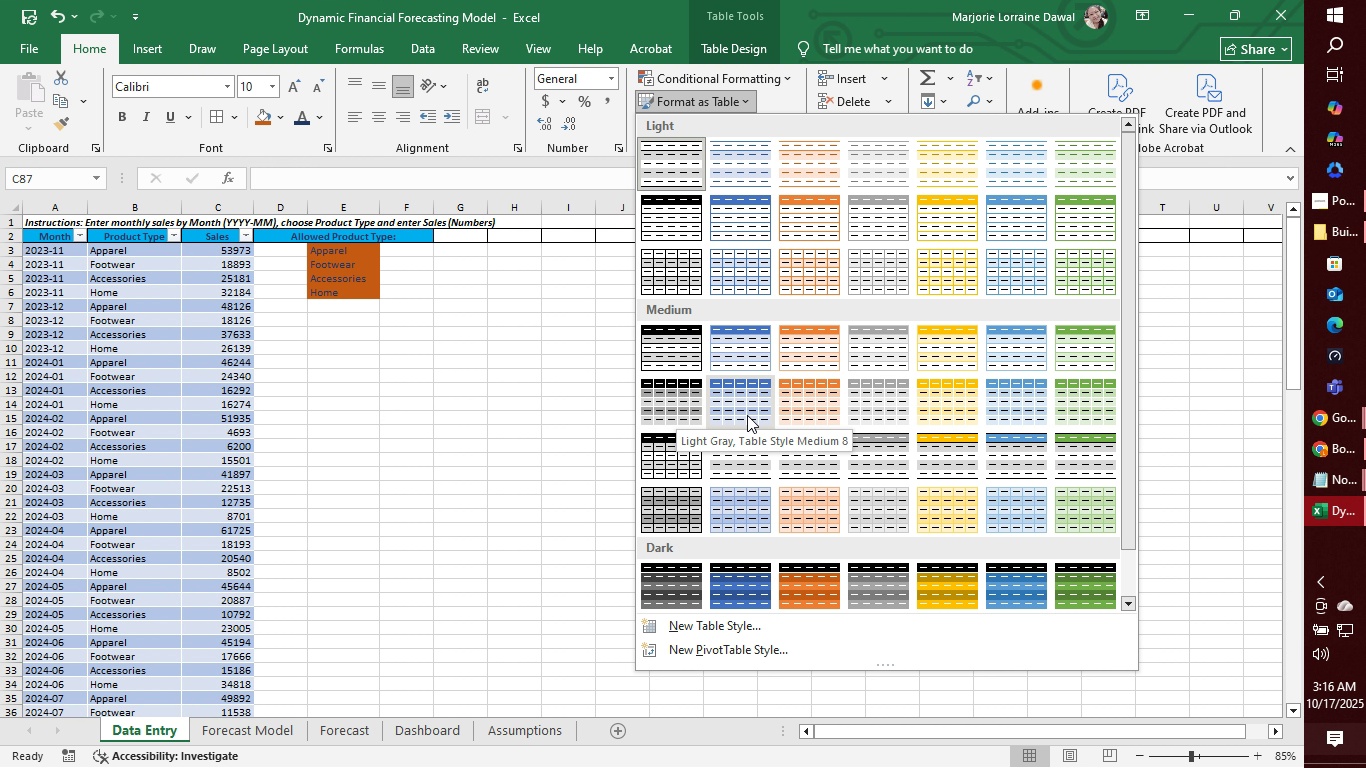 
wait(9.62)
 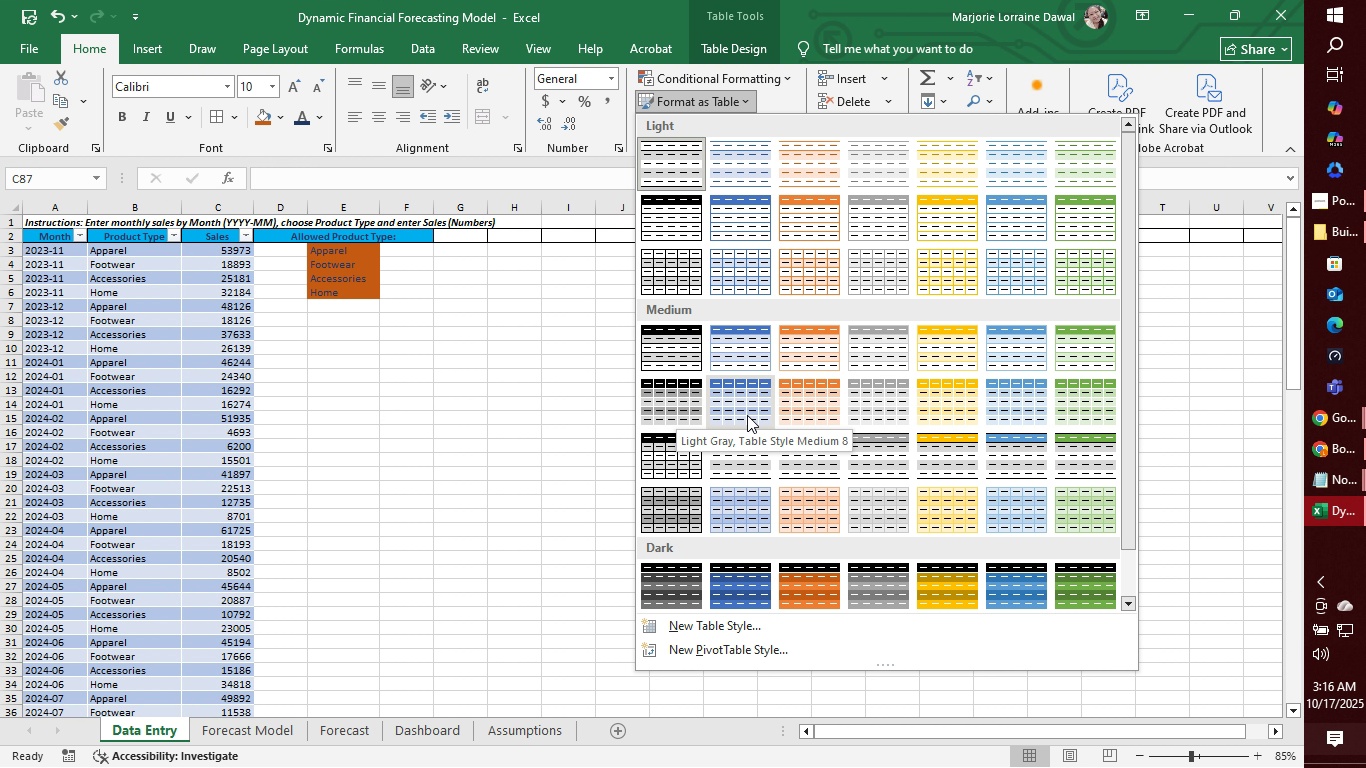 
scroll: coordinate [1030, 473], scroll_direction: up, amount: 2.0
 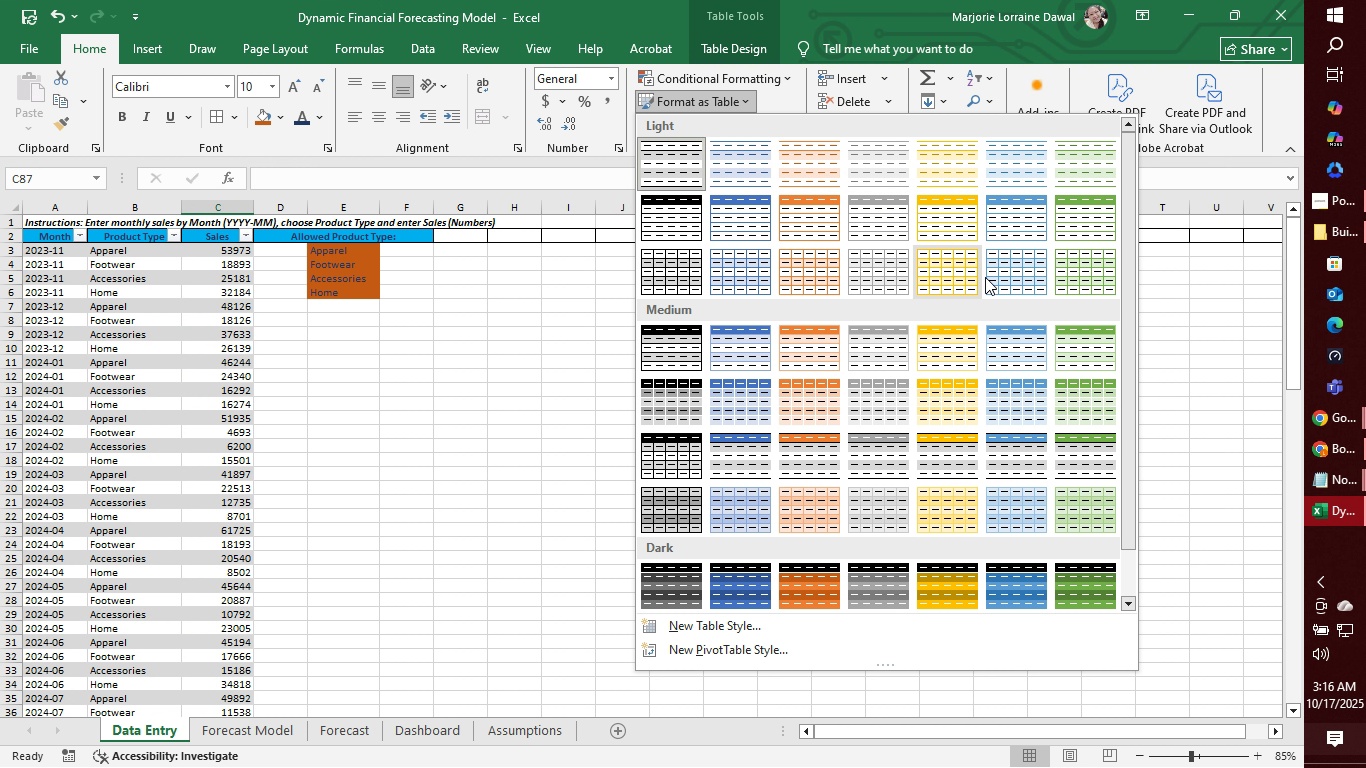 
wait(6.65)
 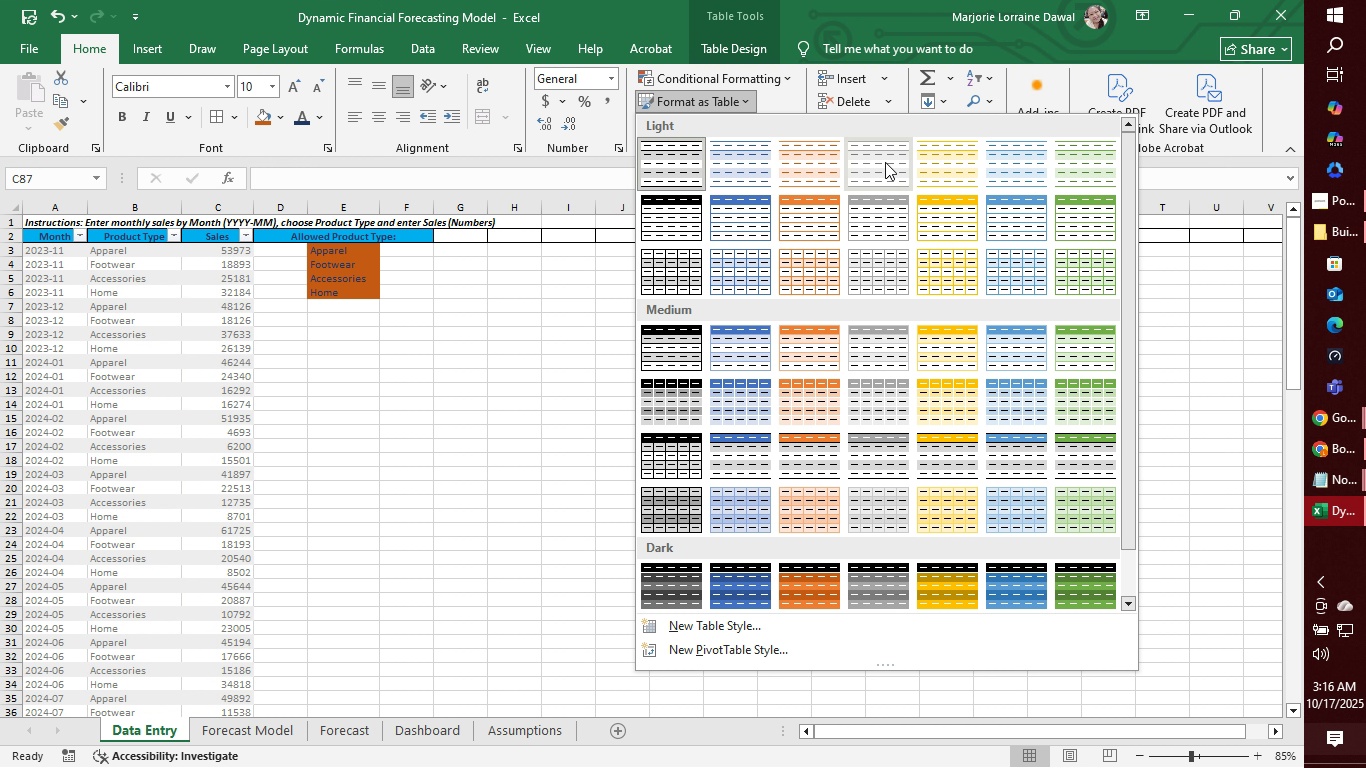 
scroll: coordinate [808, 515], scroll_direction: down, amount: 4.0
 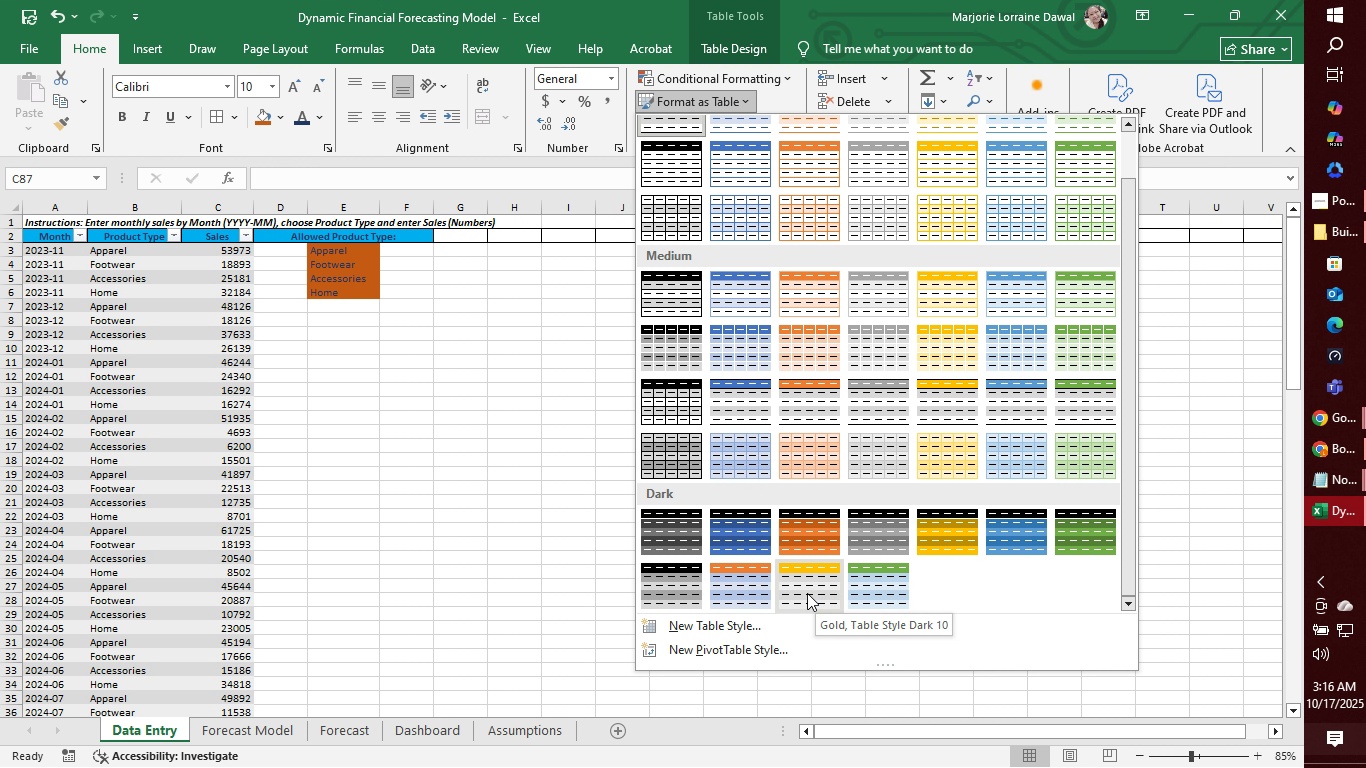 
wait(5.58)
 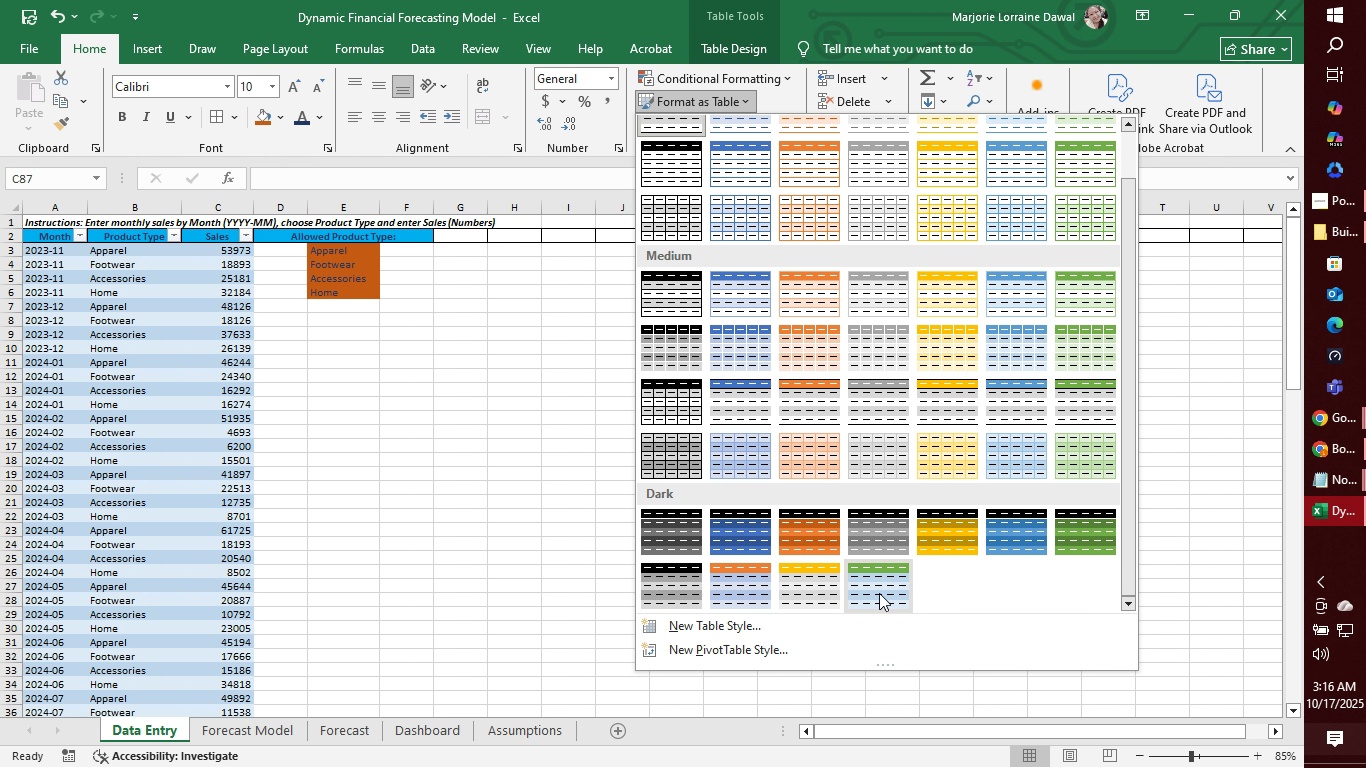 
scroll: coordinate [730, 576], scroll_direction: down, amount: 4.0
 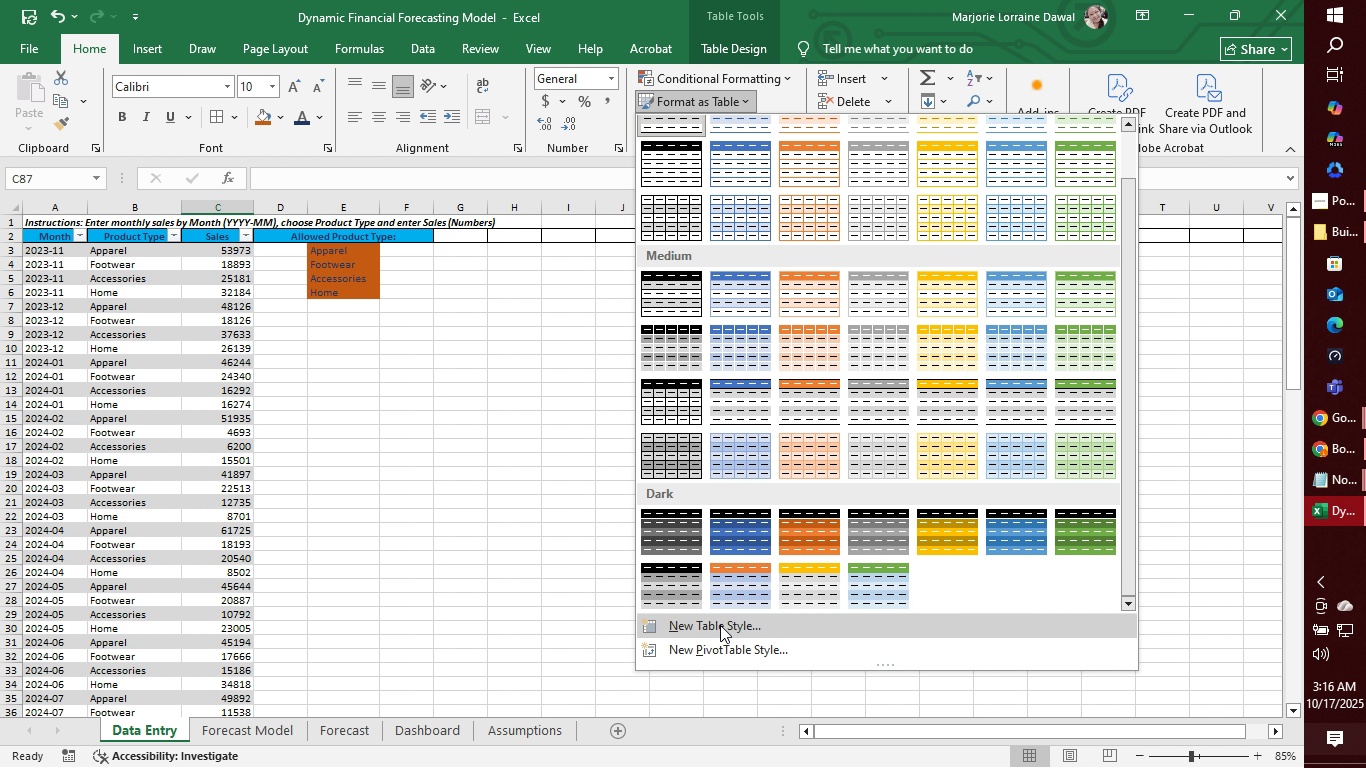 
left_click([720, 625])
 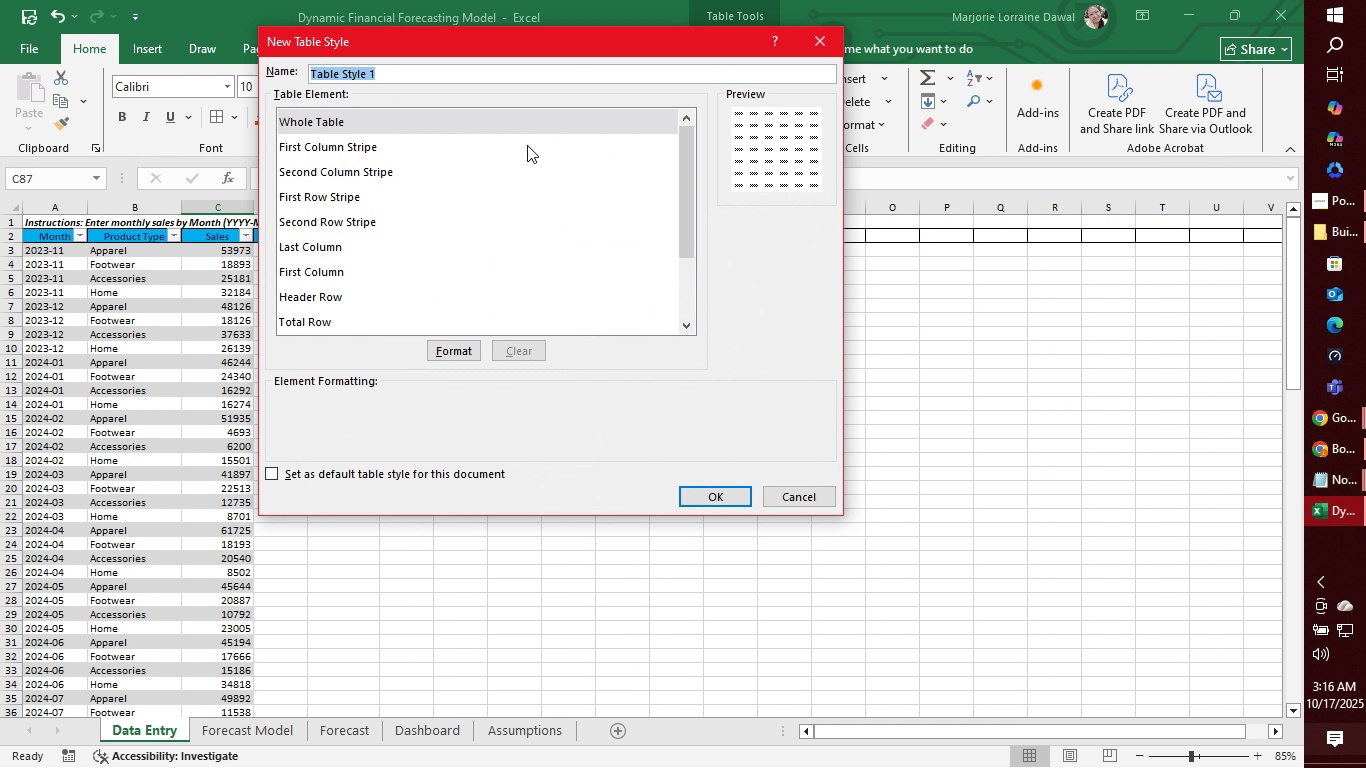 
left_click([373, 119])
 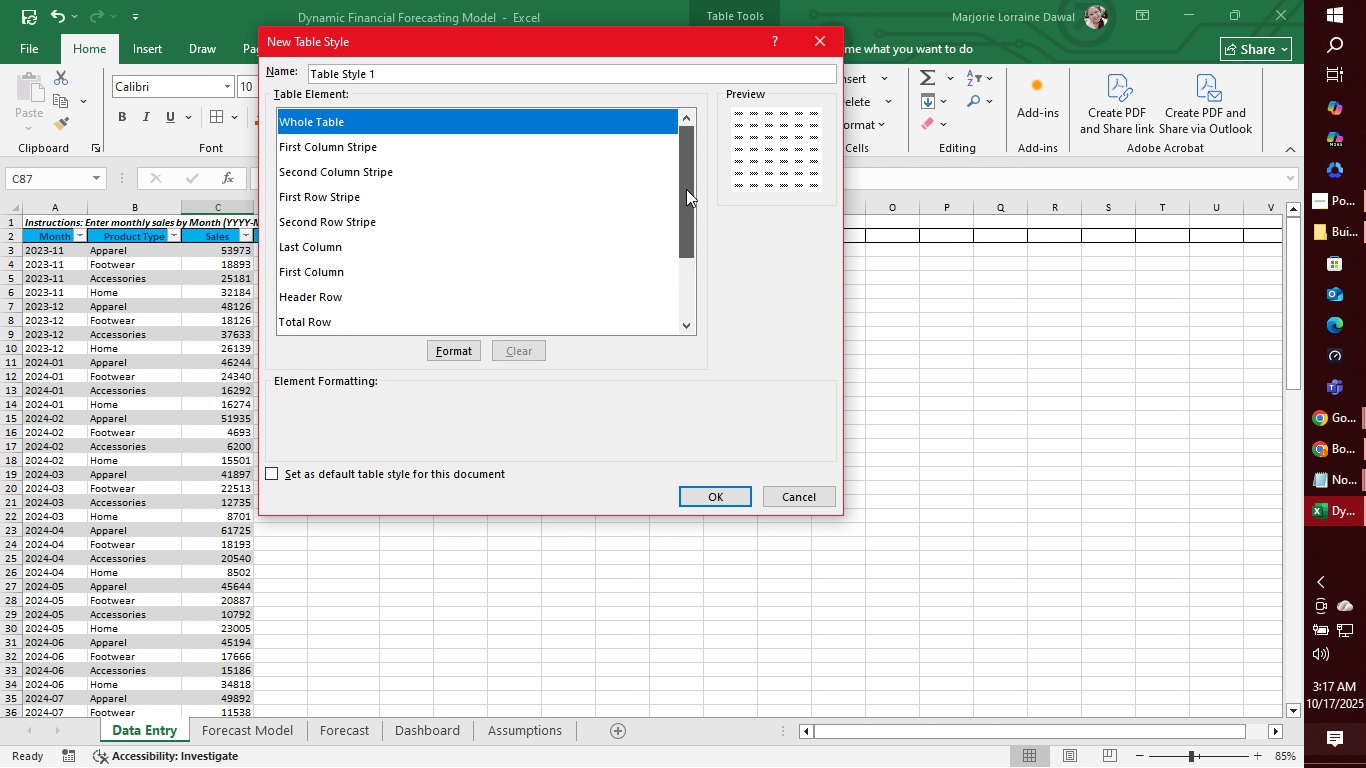 
scroll: coordinate [380, 289], scroll_direction: down, amount: 3.0
 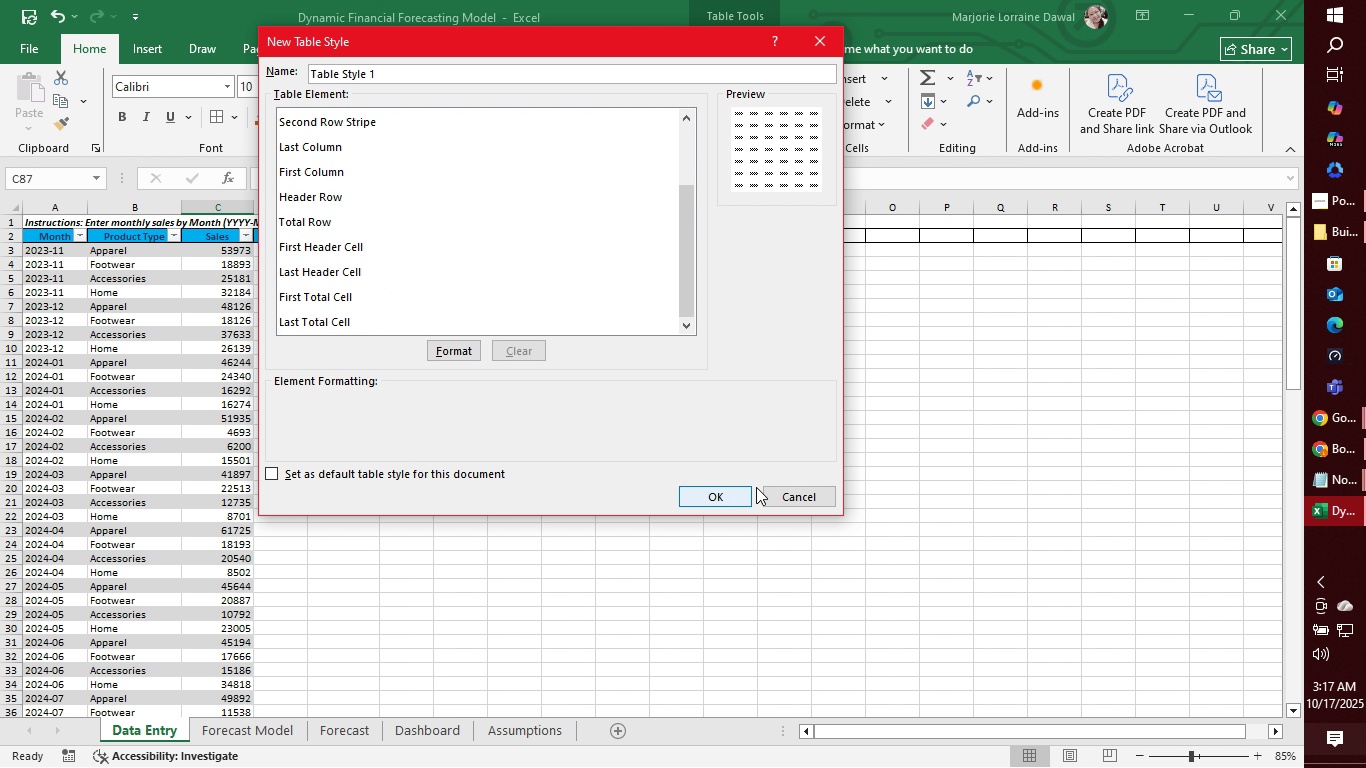 
left_click([812, 500])
 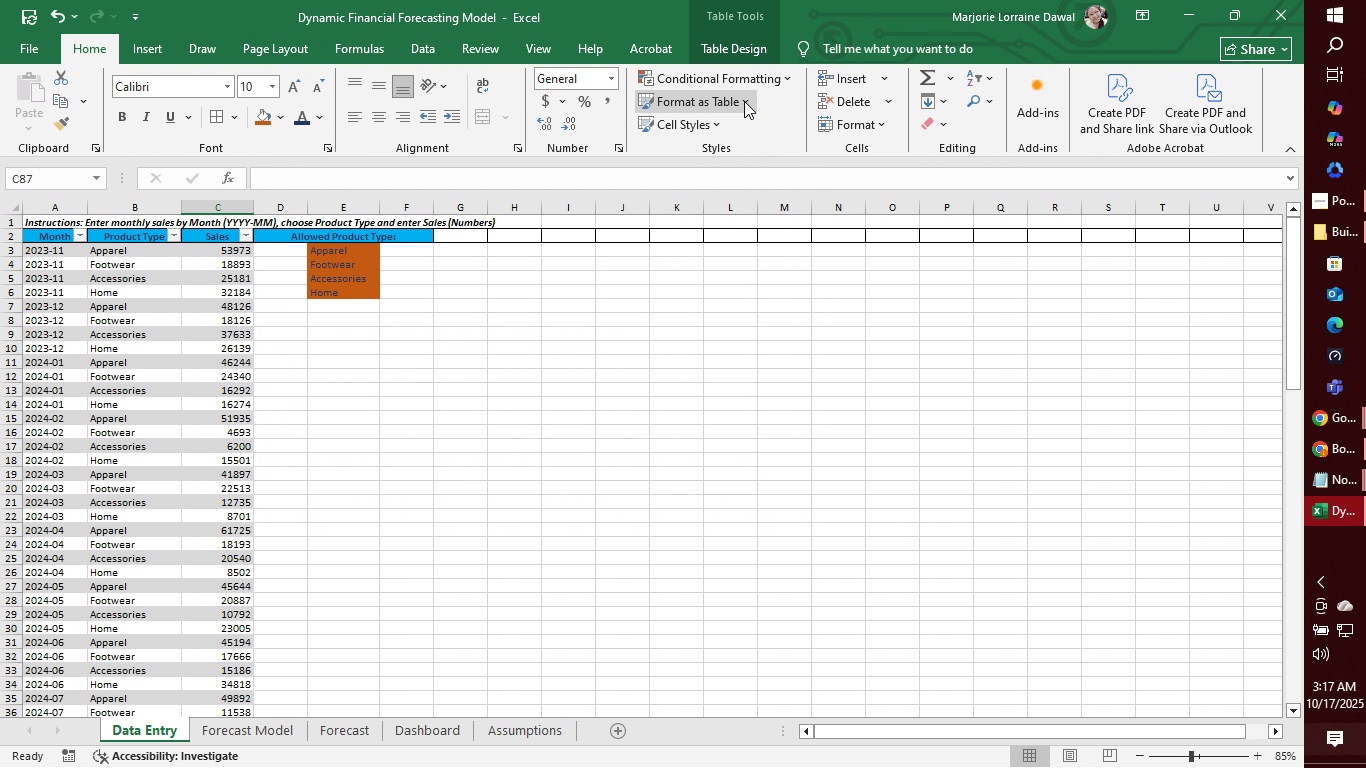 
left_click([718, 127])
 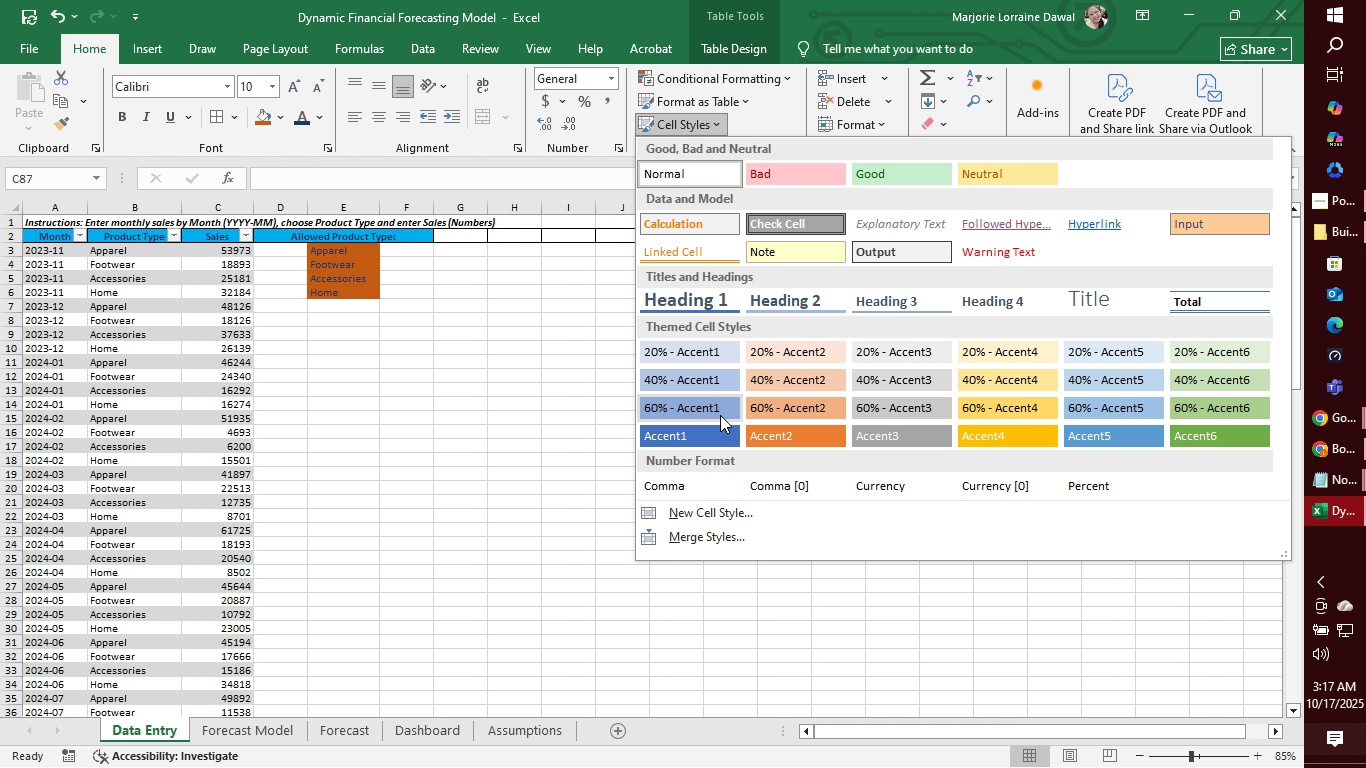 
mouse_move([780, 344])
 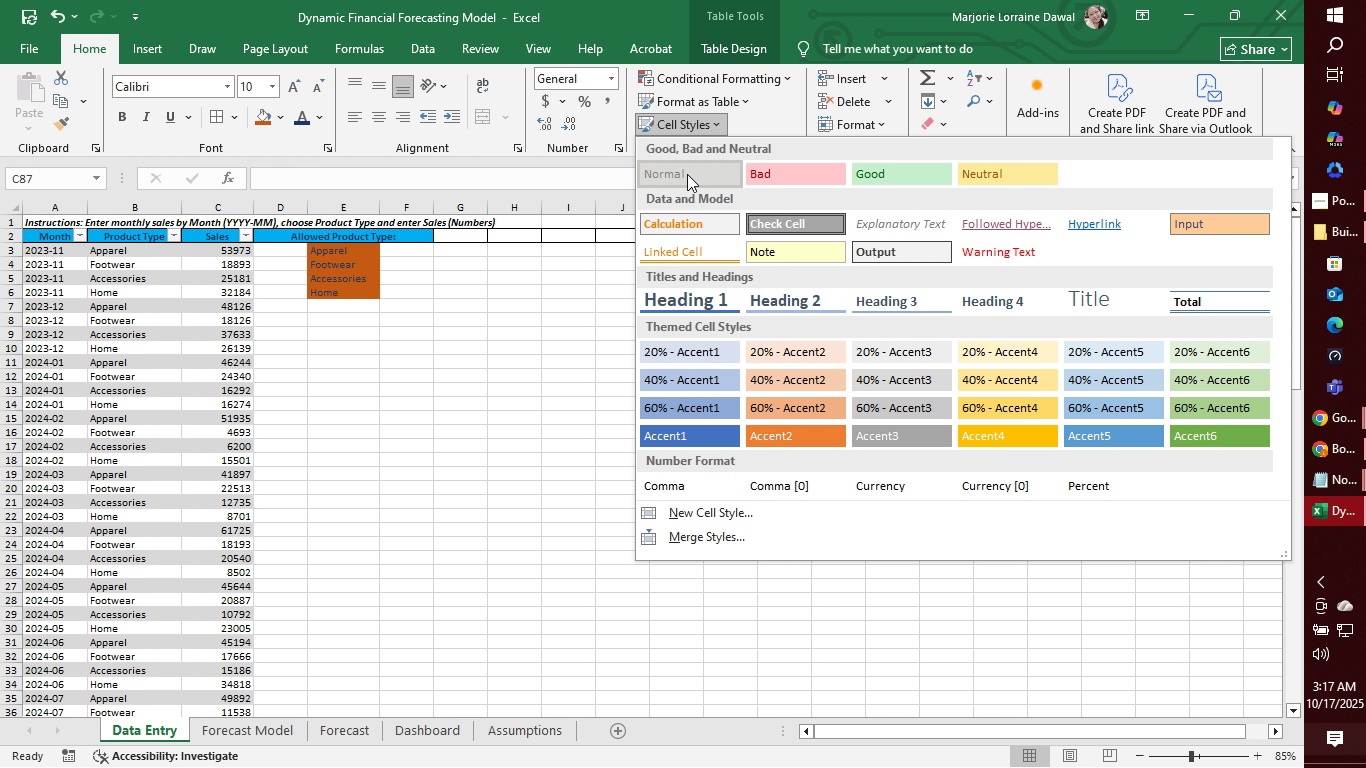 
left_click([687, 174])
 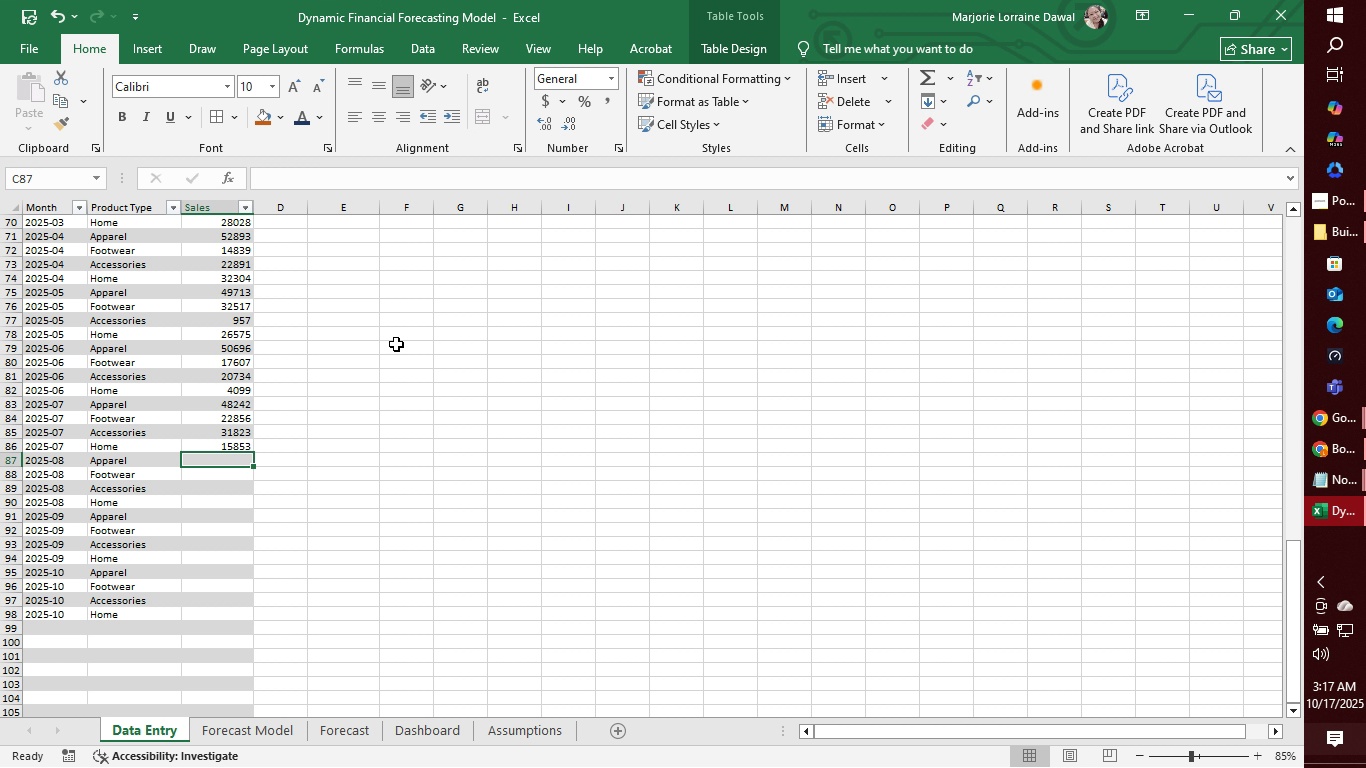 
wait(5.05)
 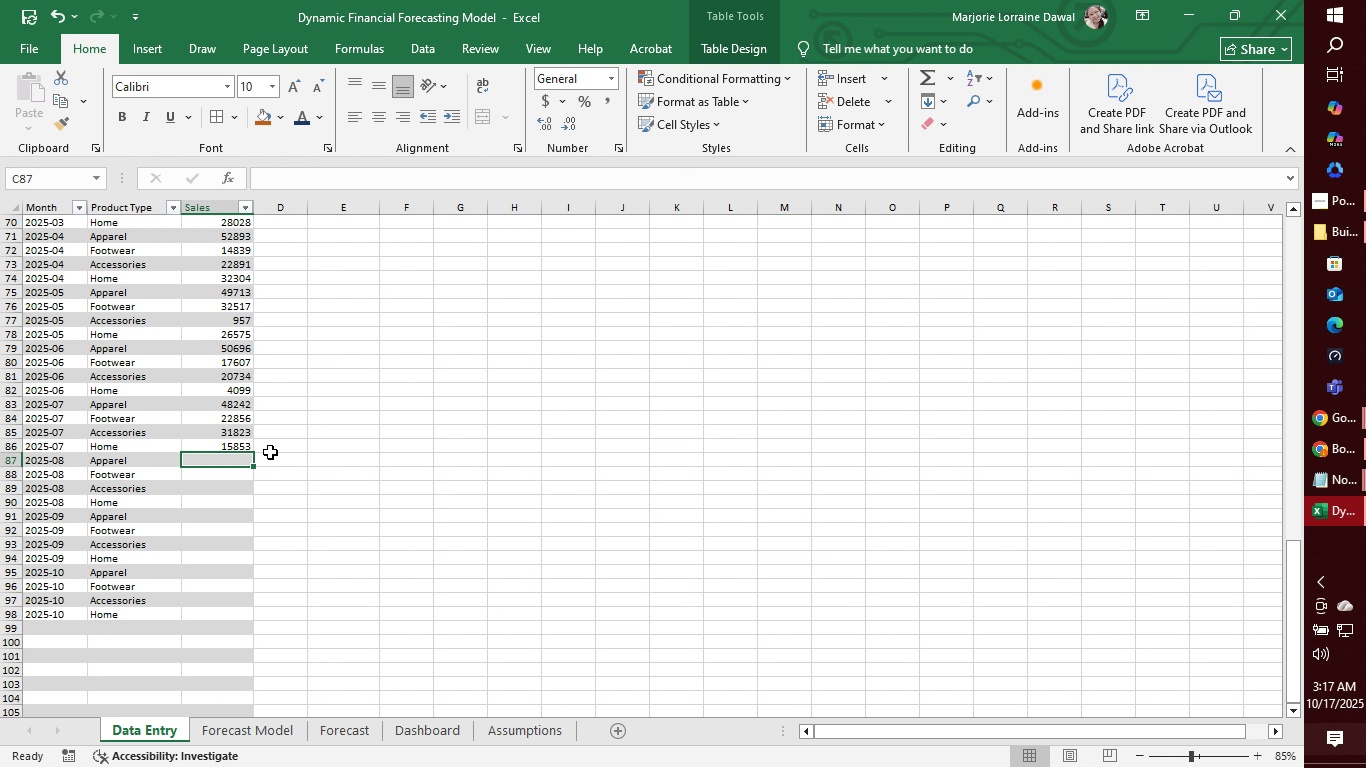 
left_click([694, 127])
 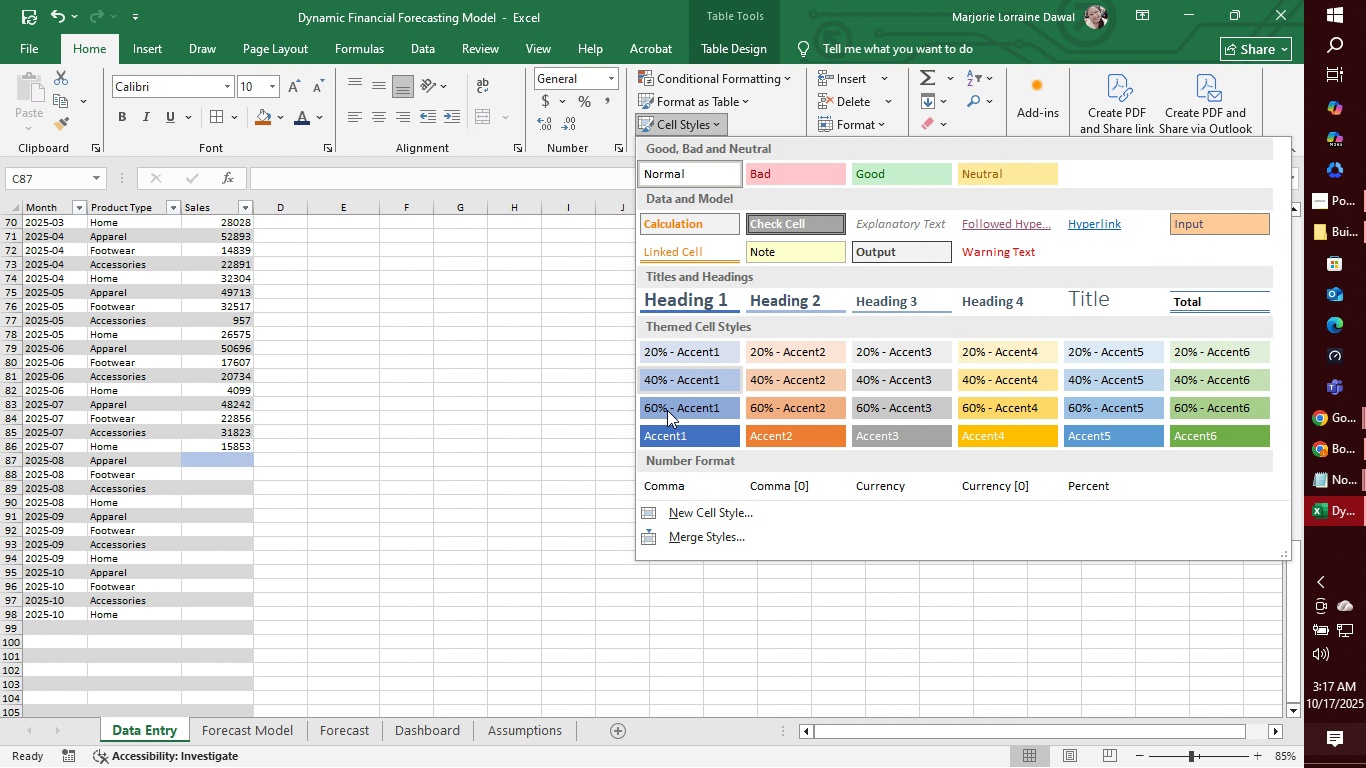 
wait(6.25)
 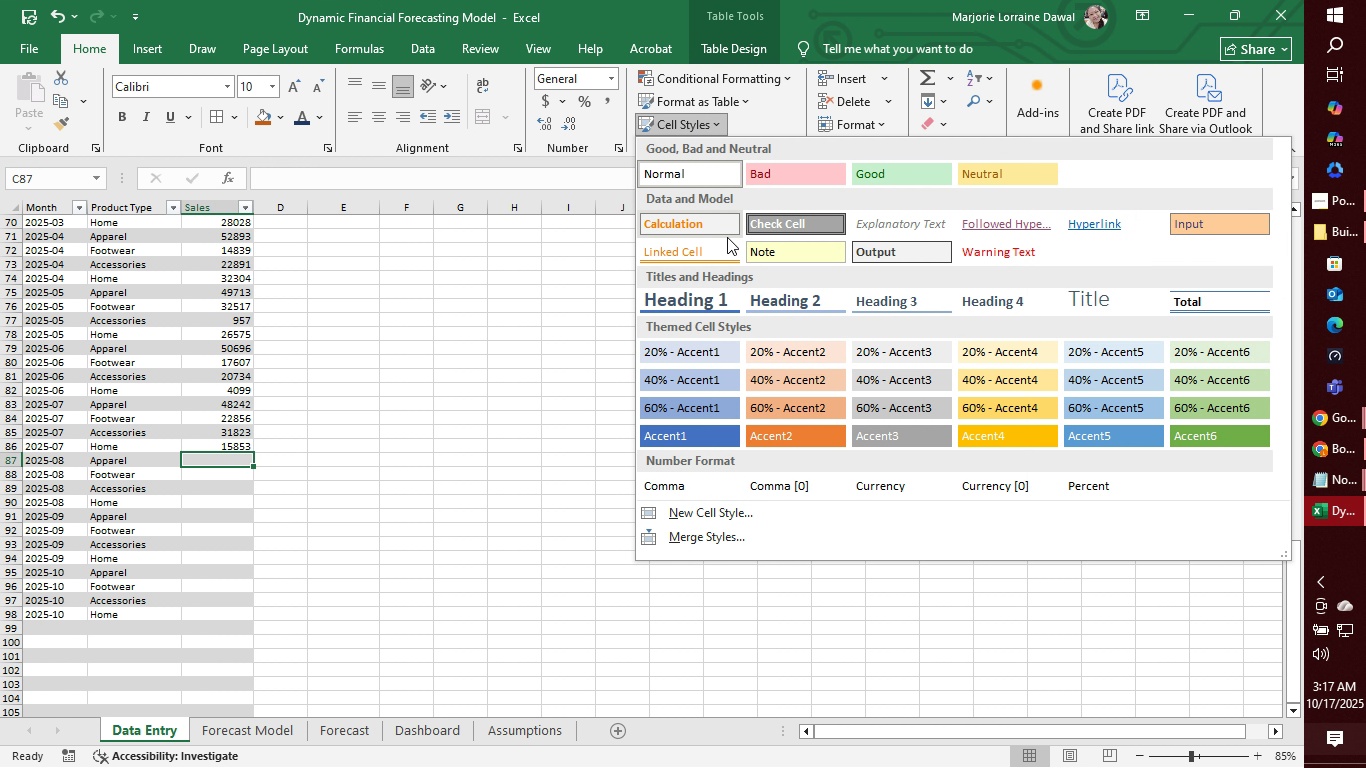 
left_click([426, 428])
 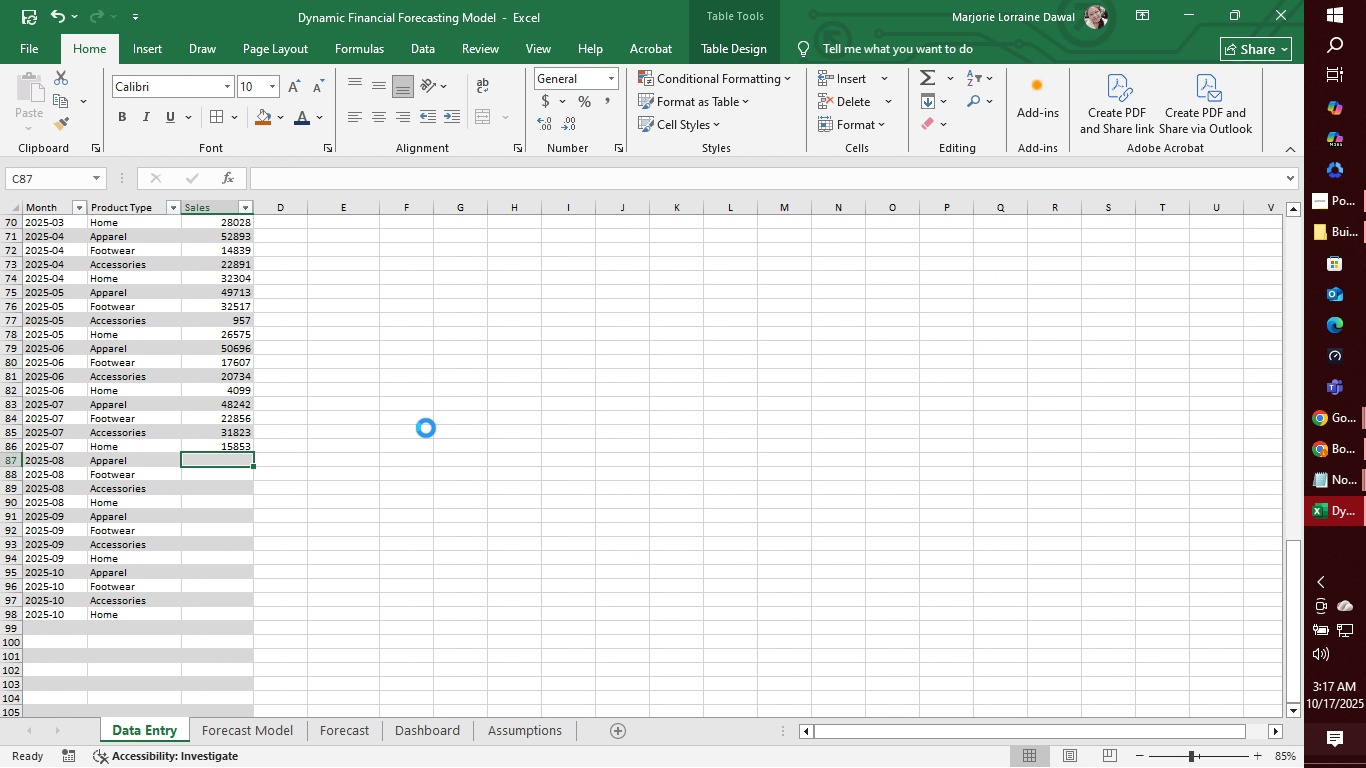 
key(Control+Z)
 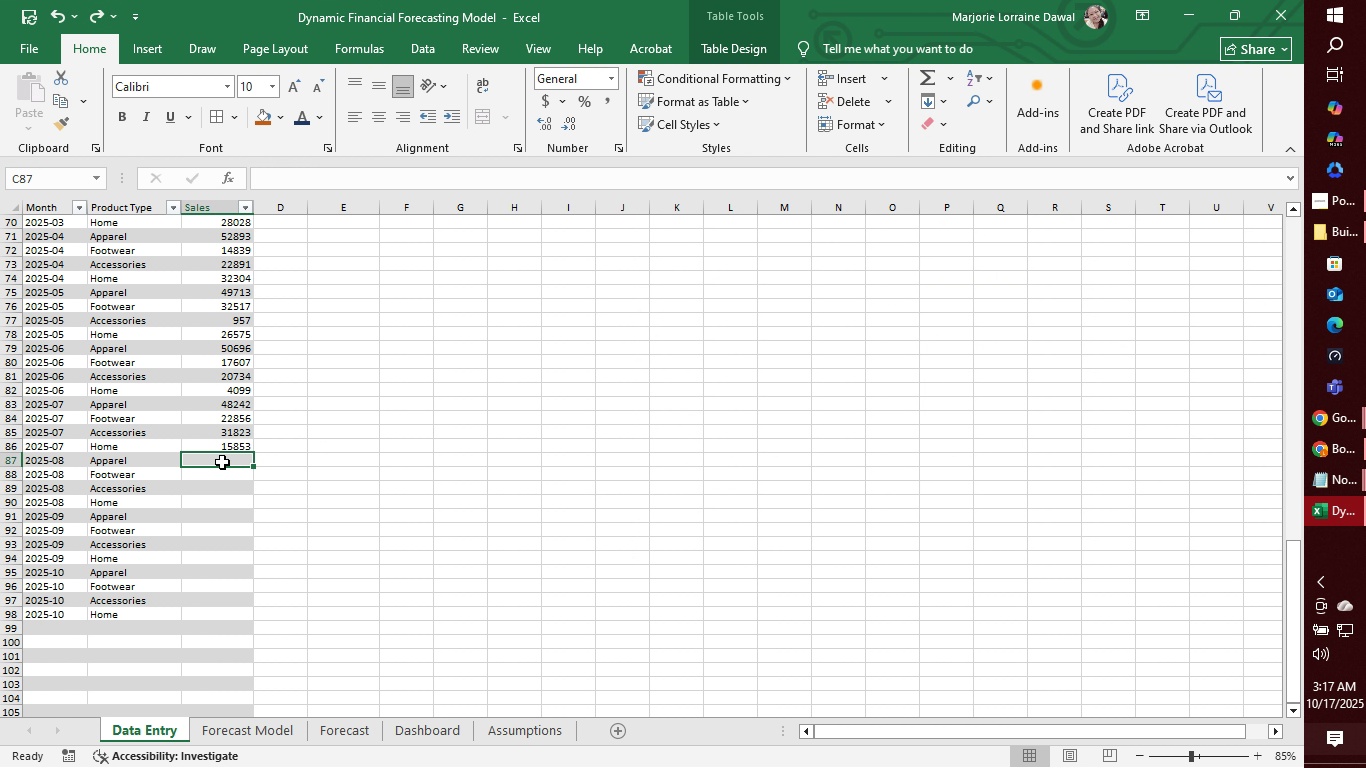 
left_click([222, 462])
 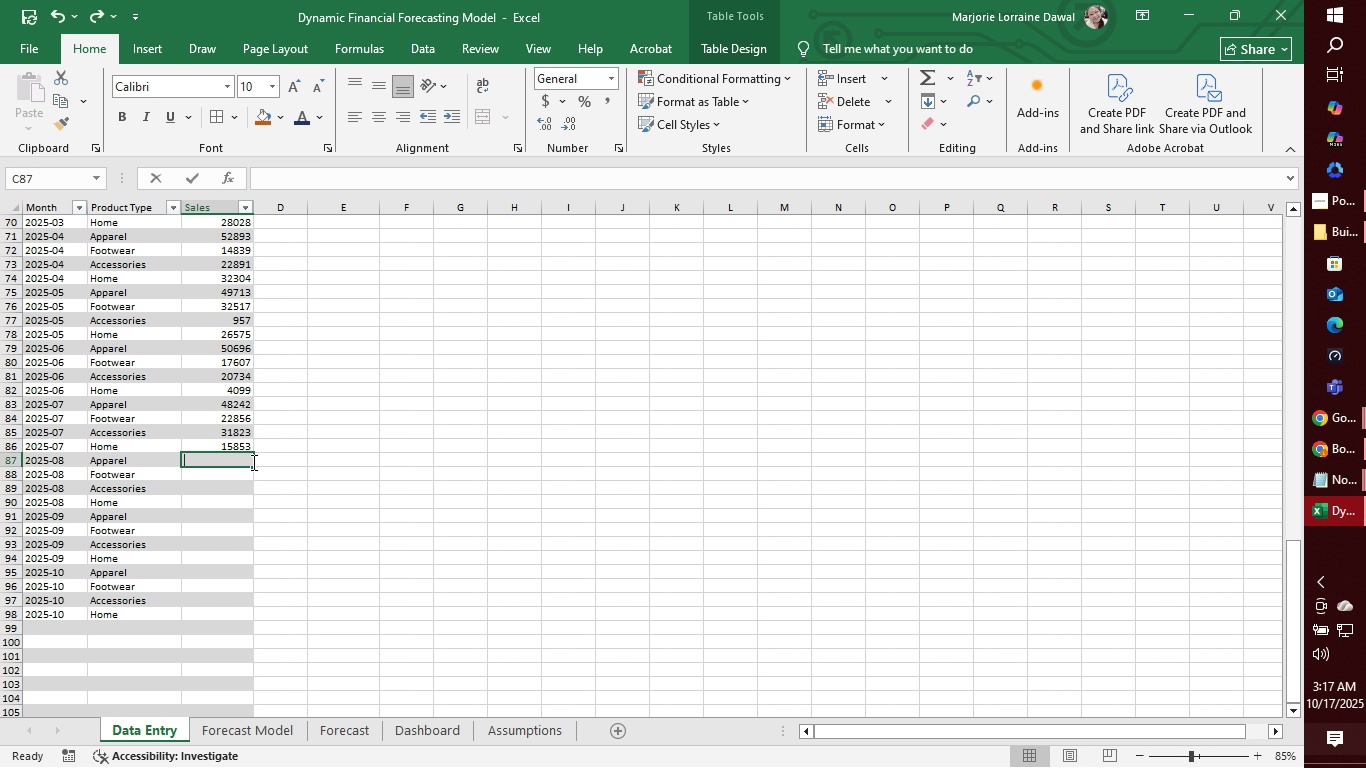 
wait(7.04)
 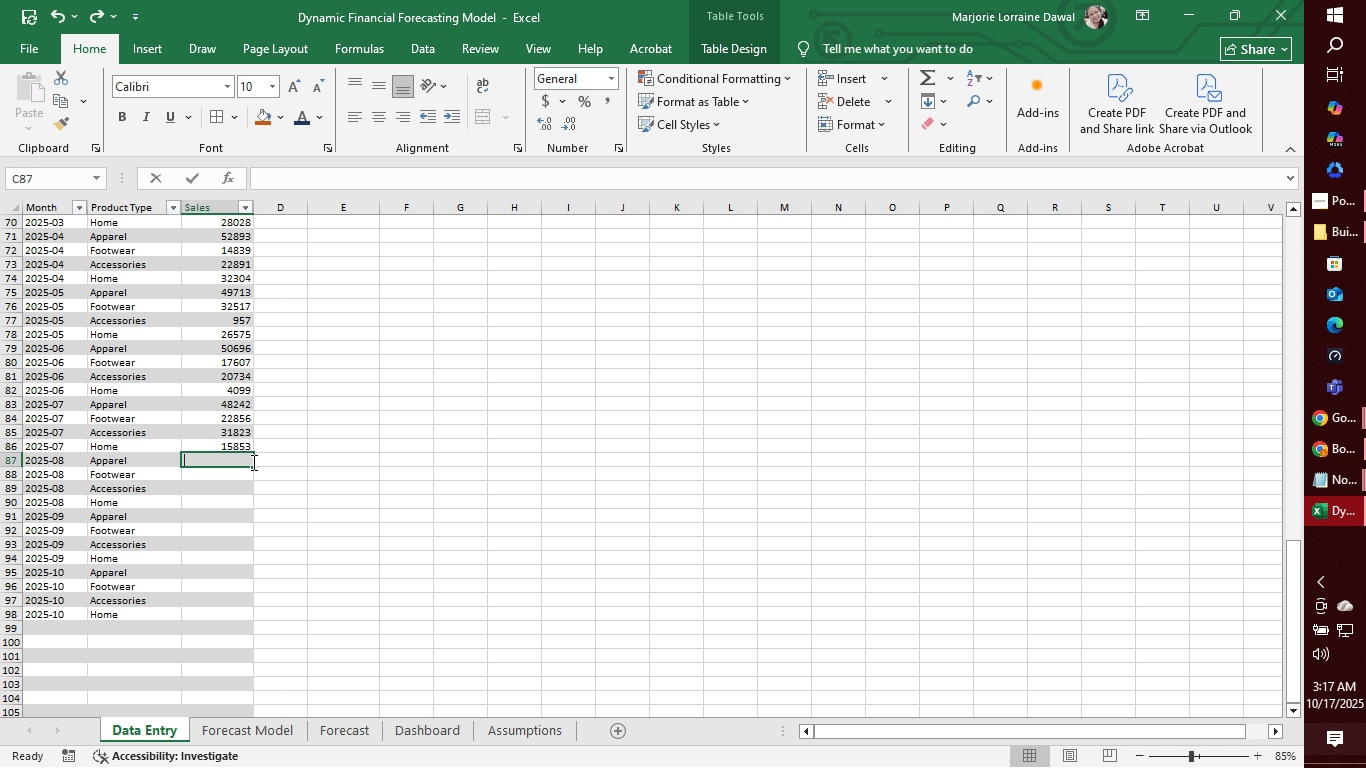 
type(43532)
 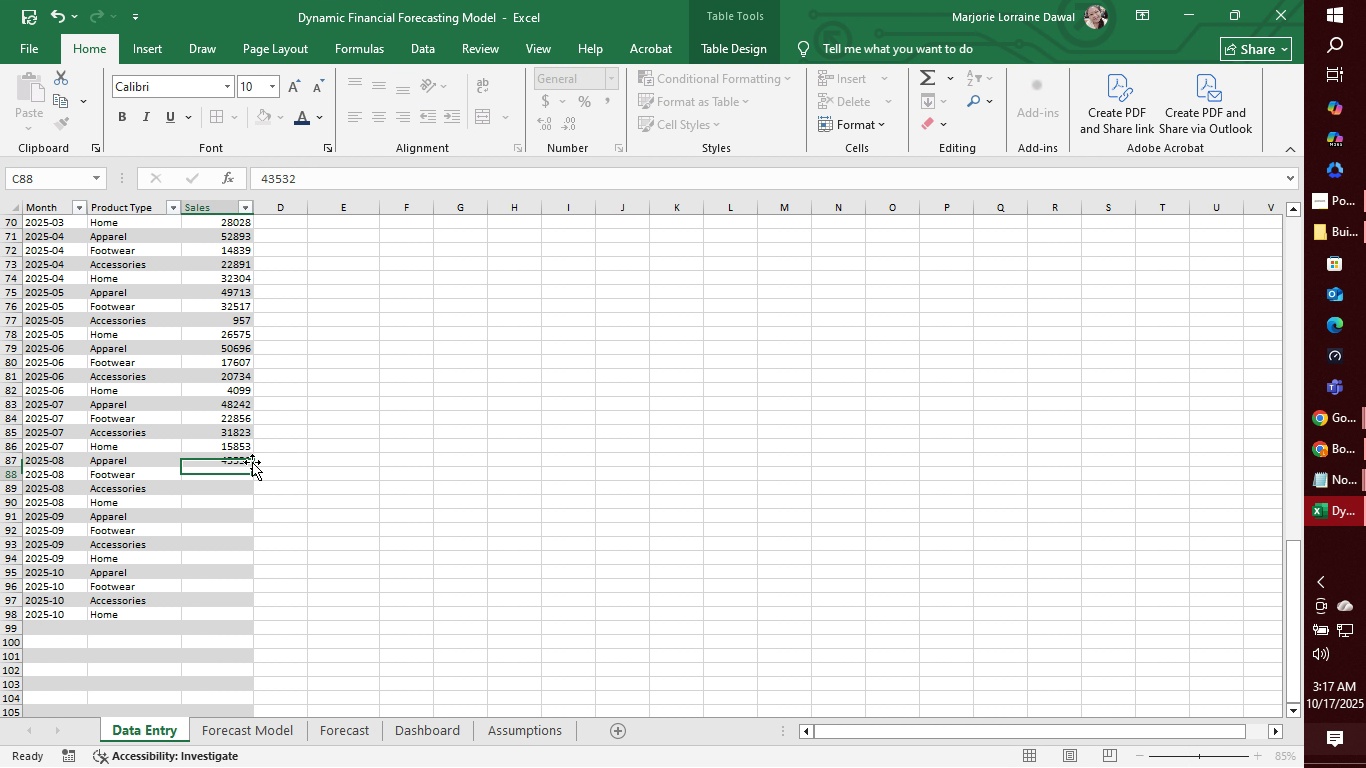 
key(Enter)
 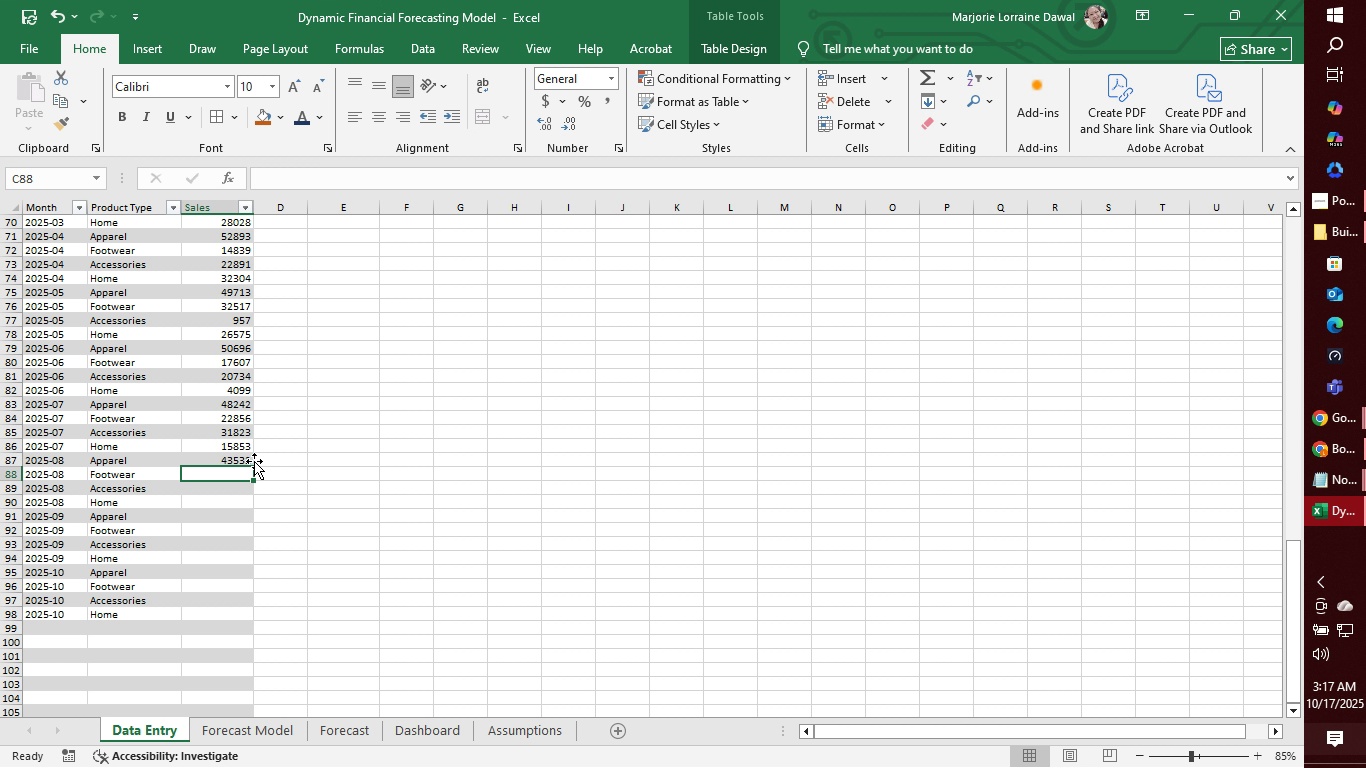 
wait(12.64)
 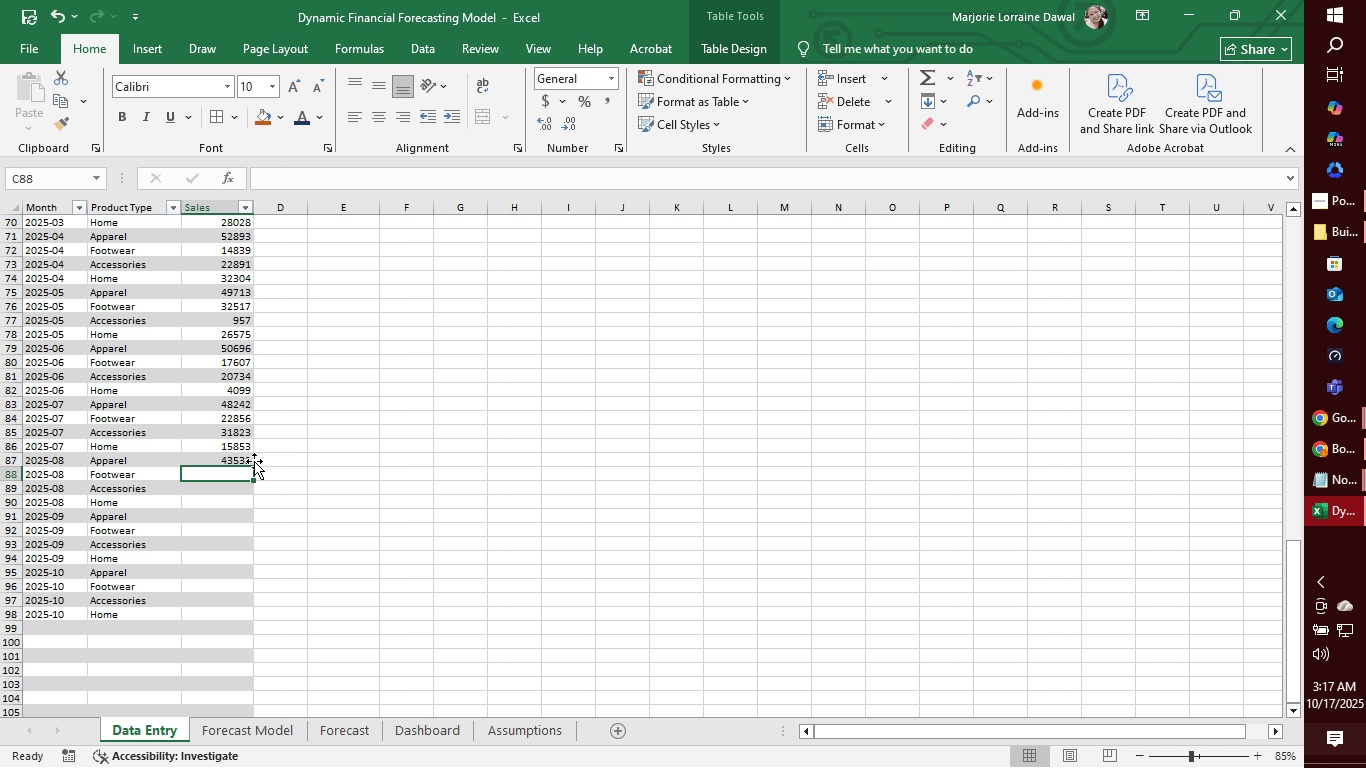 
left_click([1346, 204])